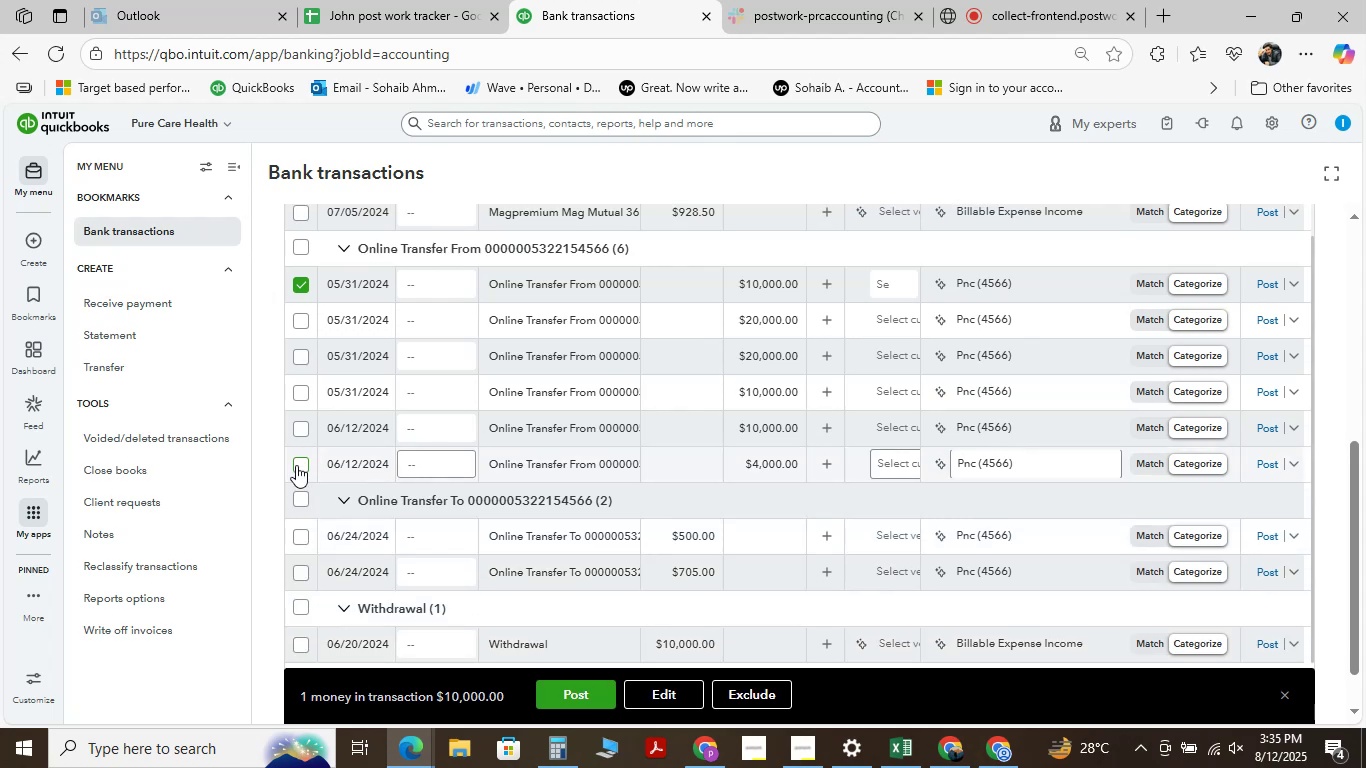 
hold_key(key=ShiftLeft, duration=0.52)
left_click([296, 463])
 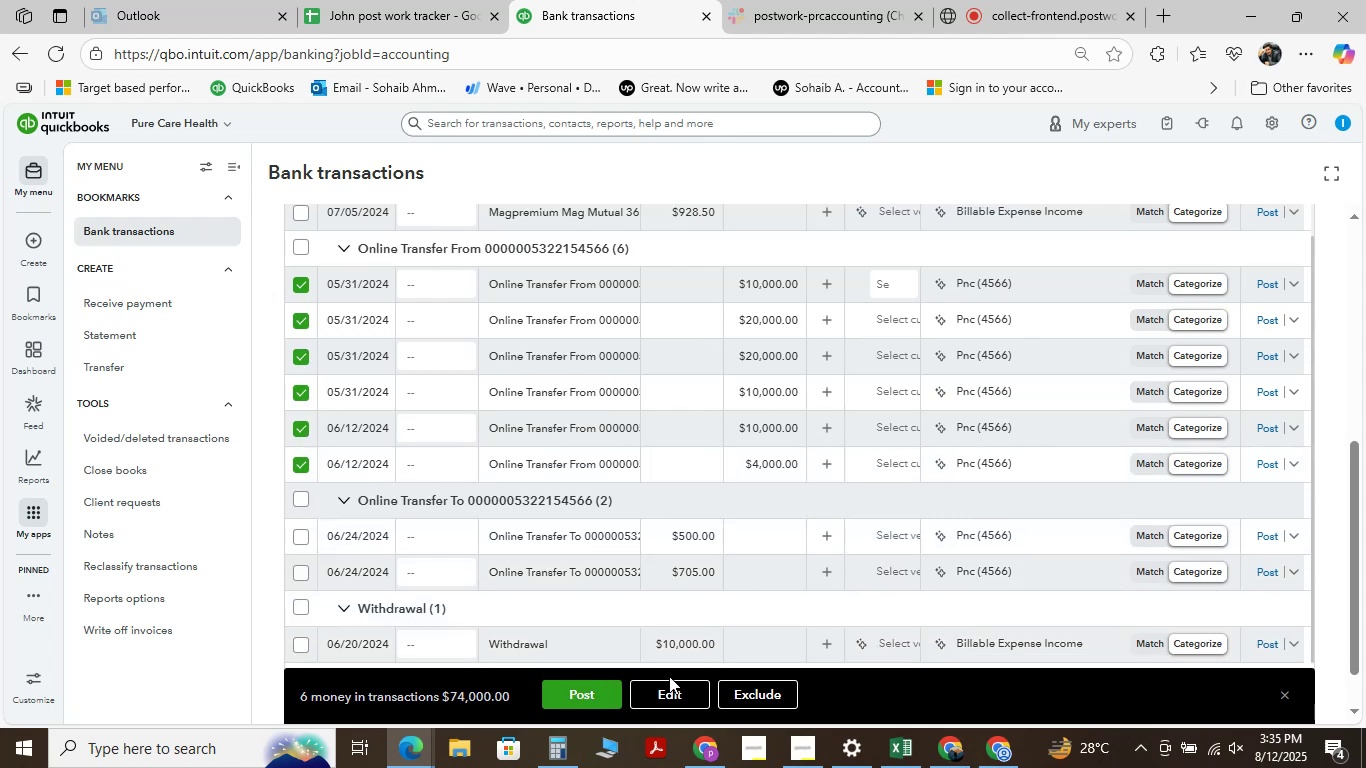 
left_click([670, 692])
 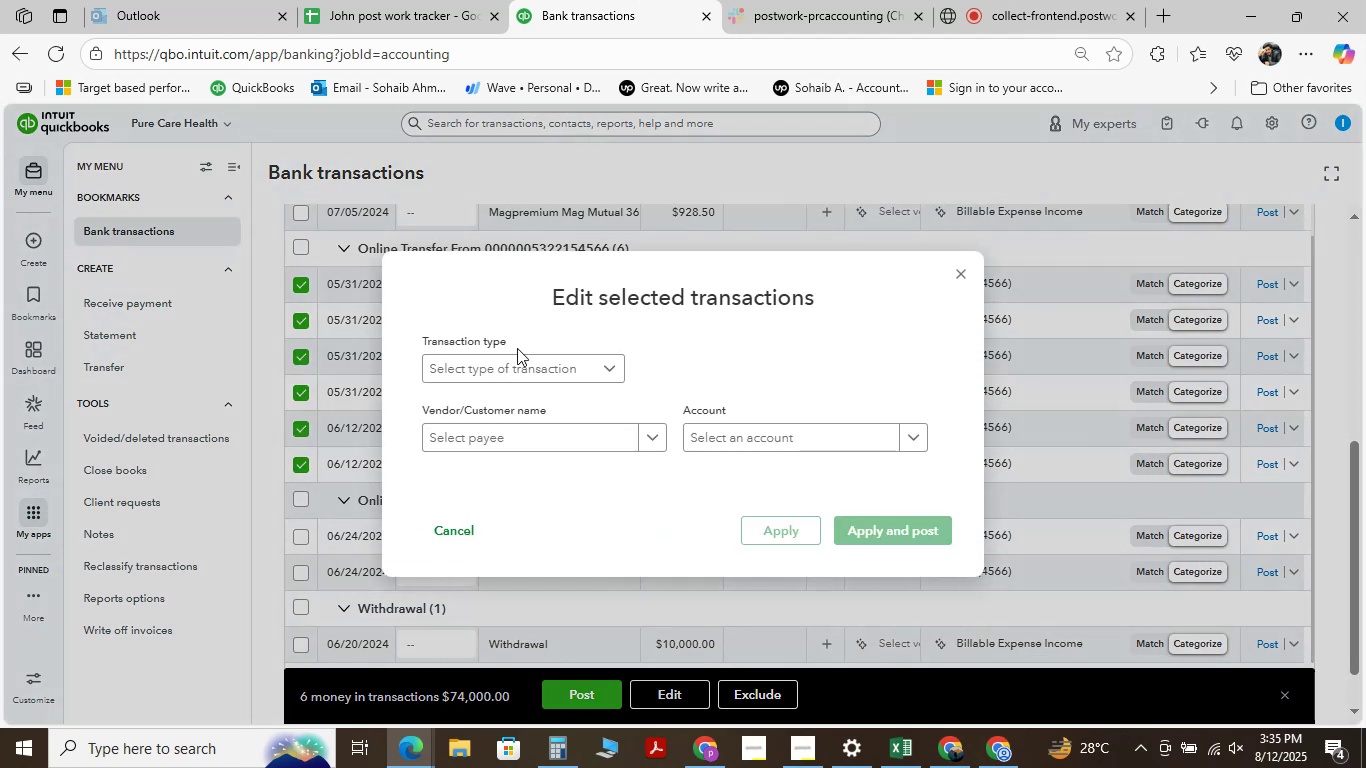 
left_click([529, 362])
 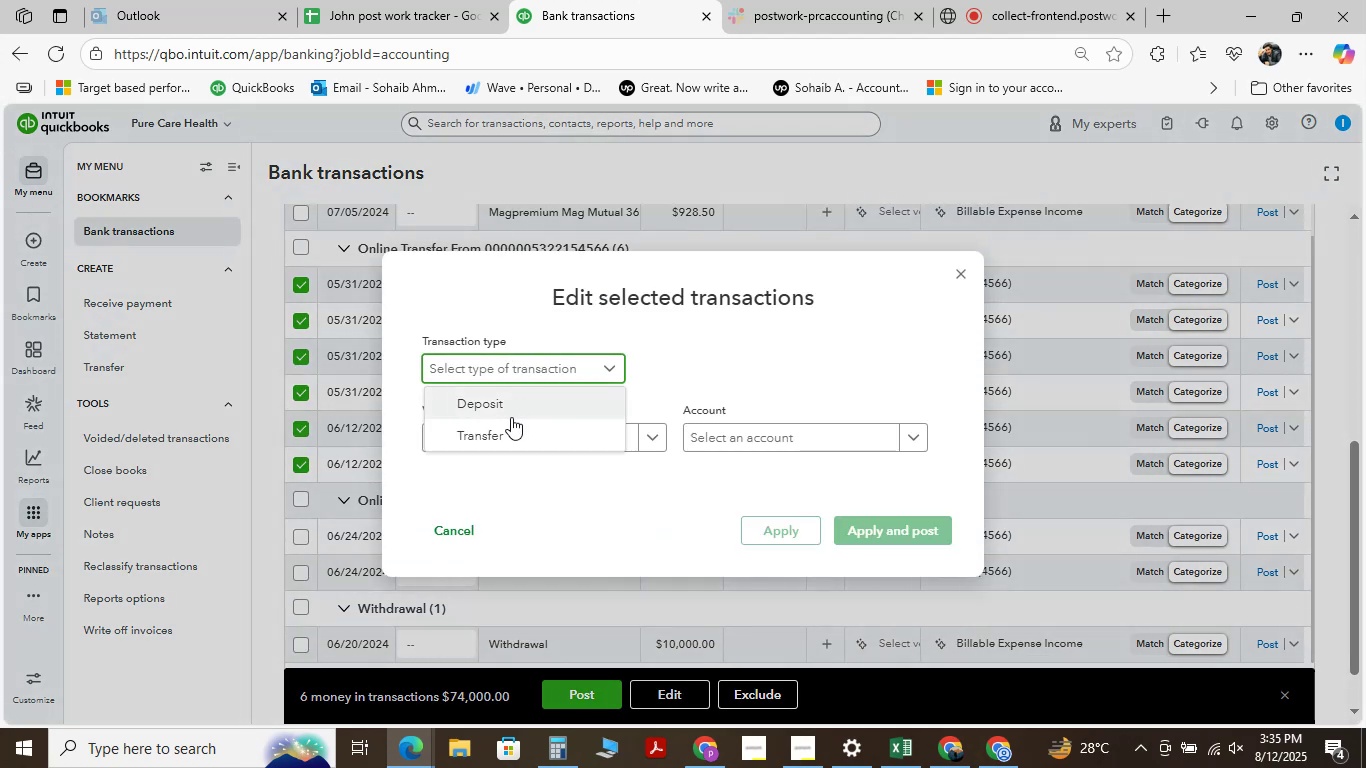 
left_click([503, 396])
 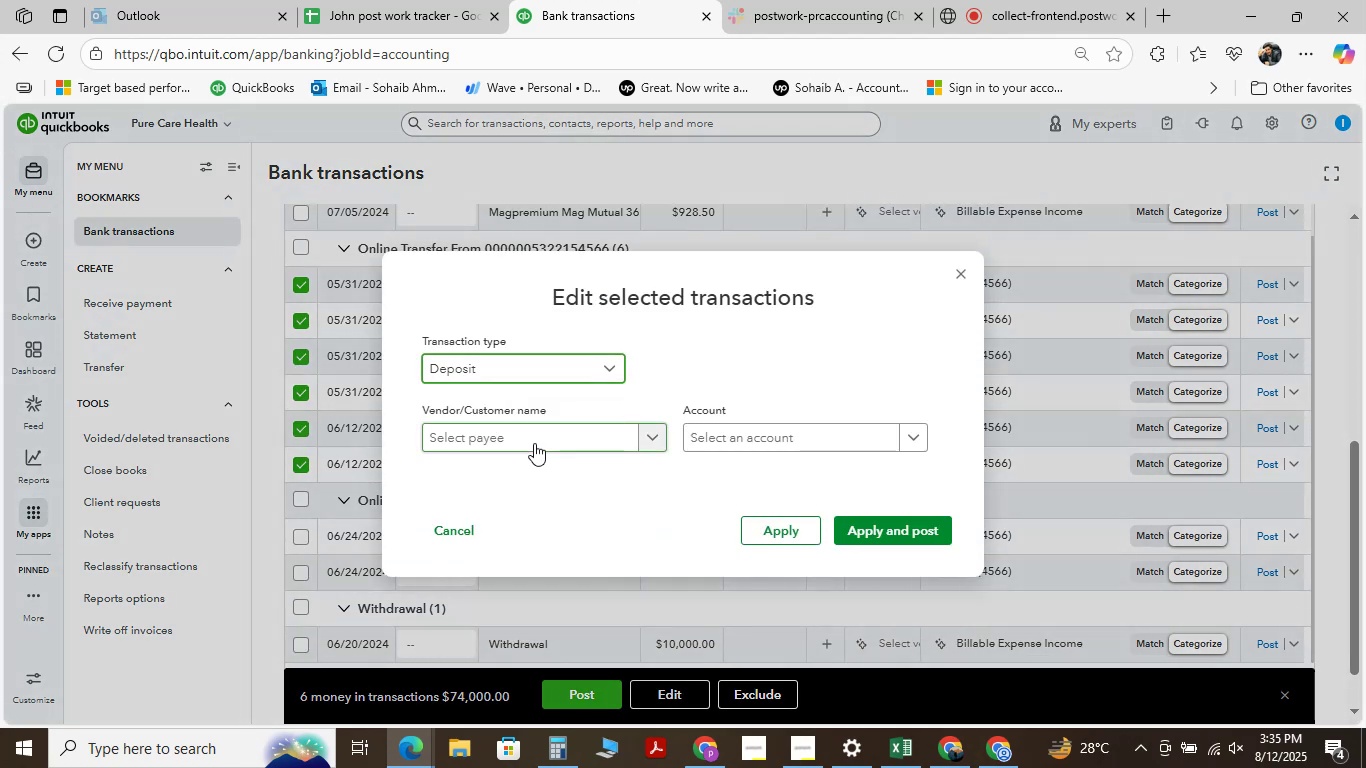 
left_click([534, 443])
 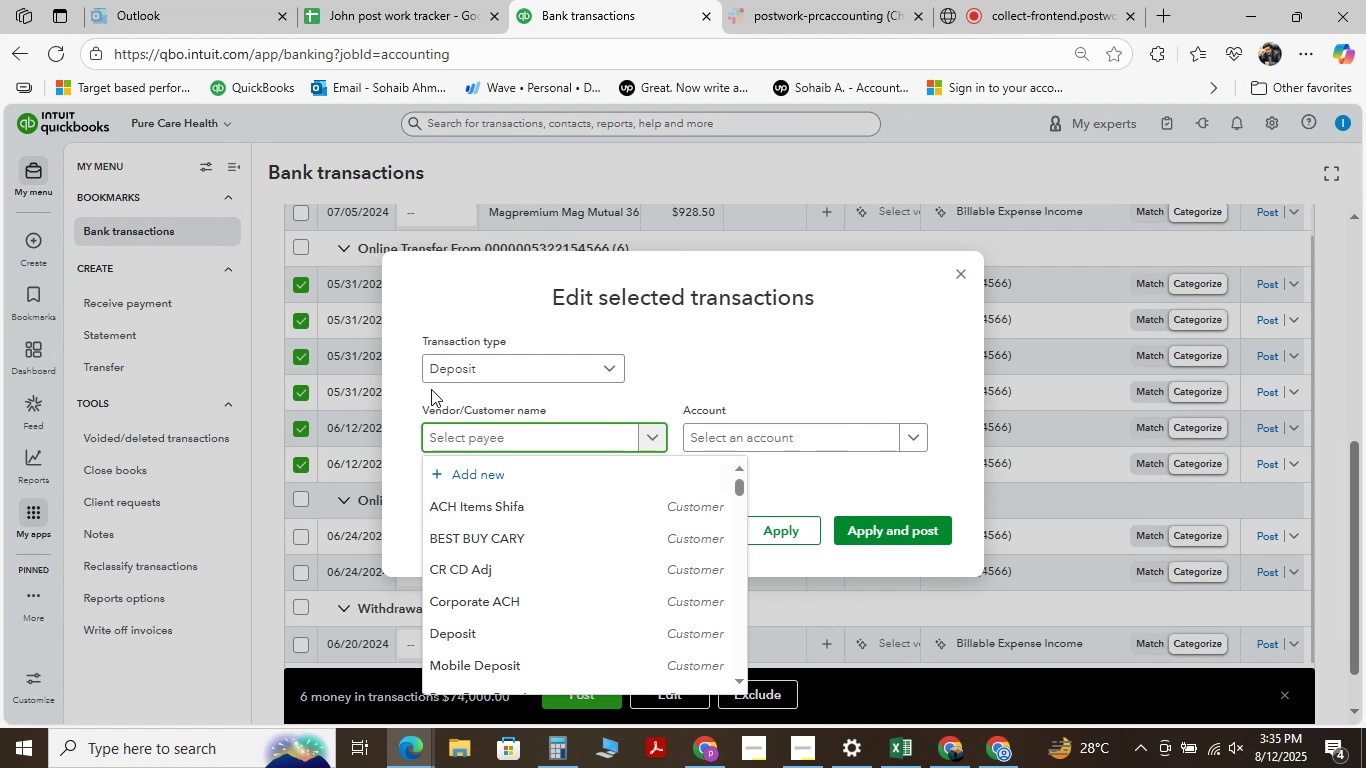 
wait(7.84)
 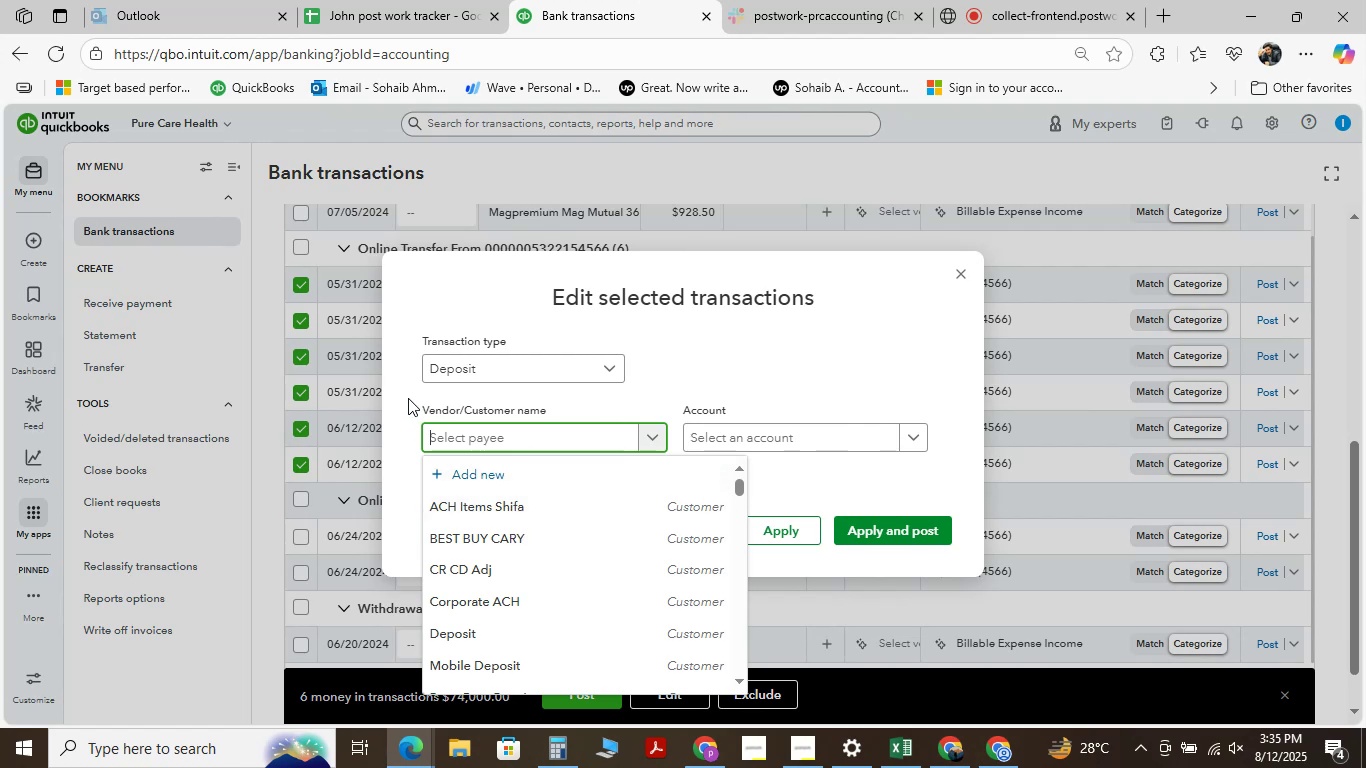 
type(onl)
 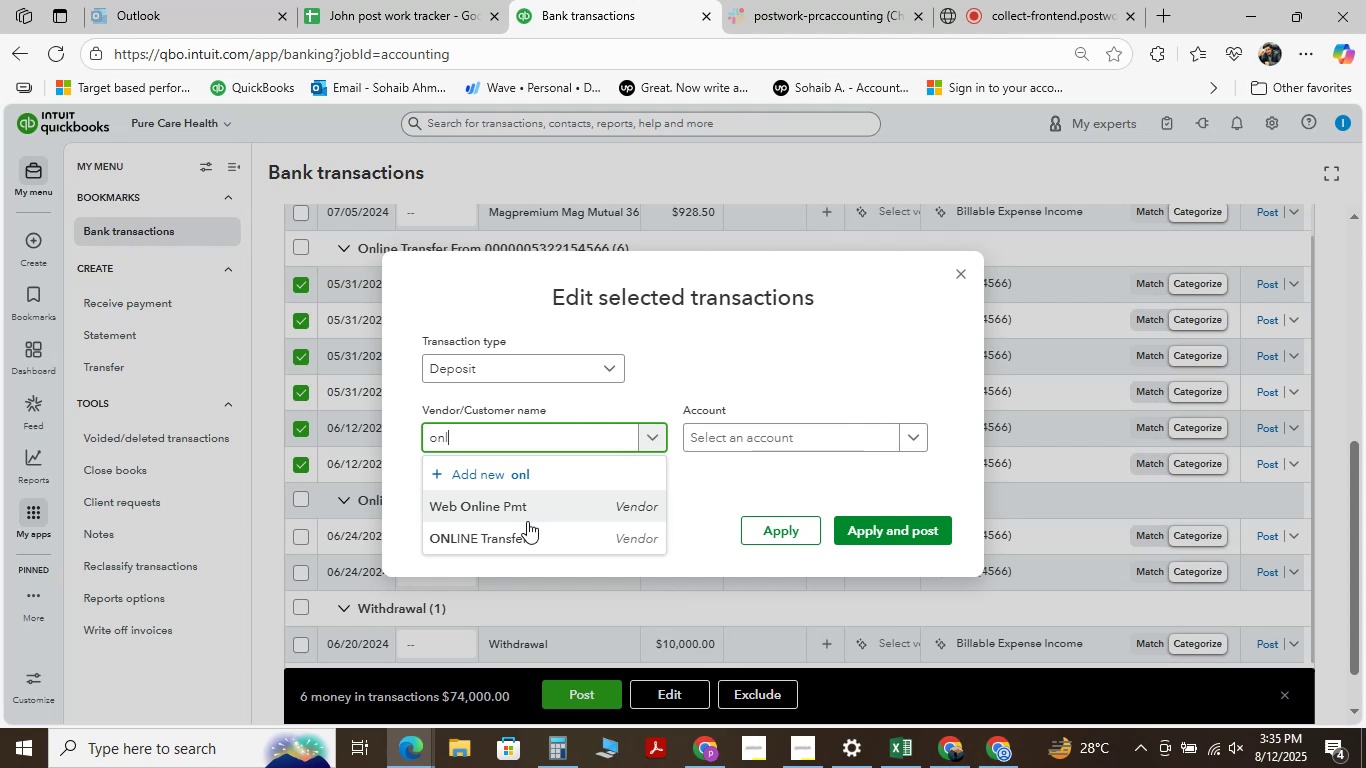 
left_click([530, 529])
 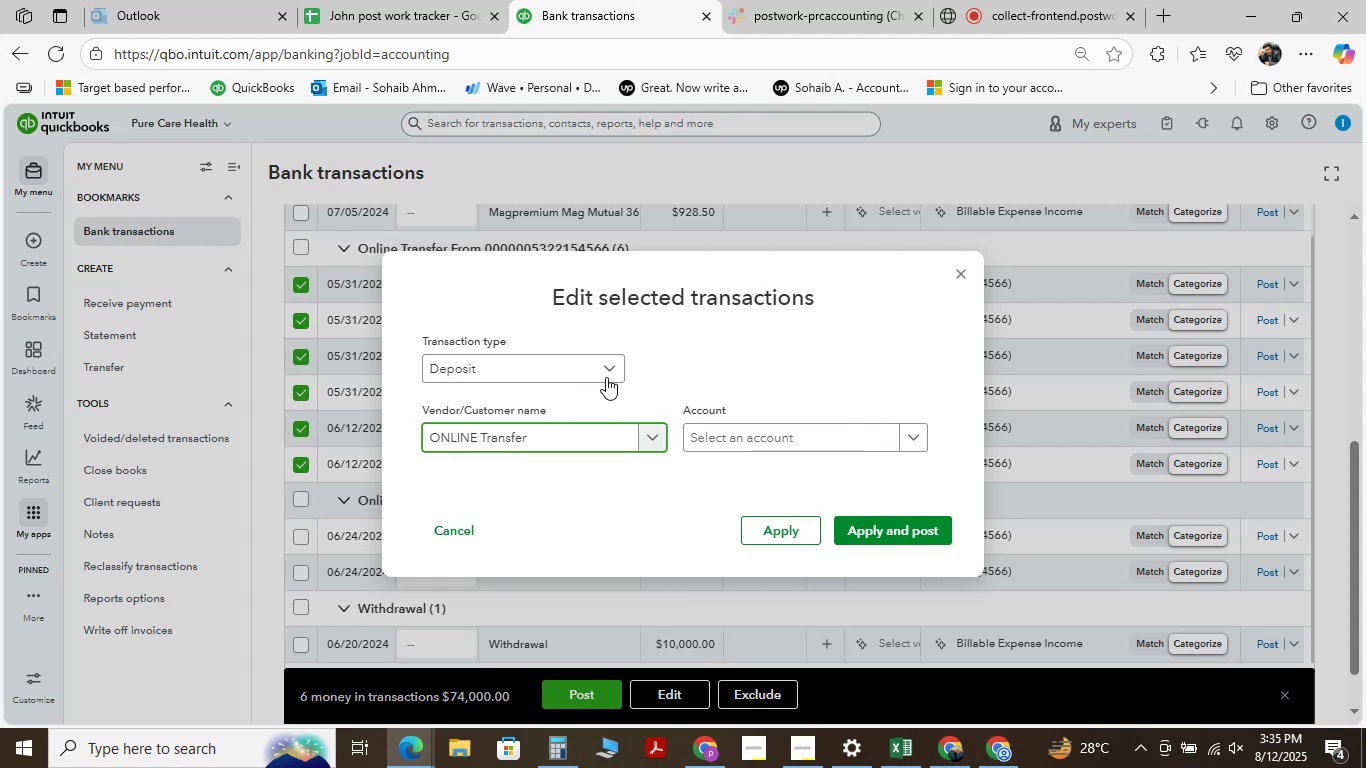 
left_click([611, 362])
 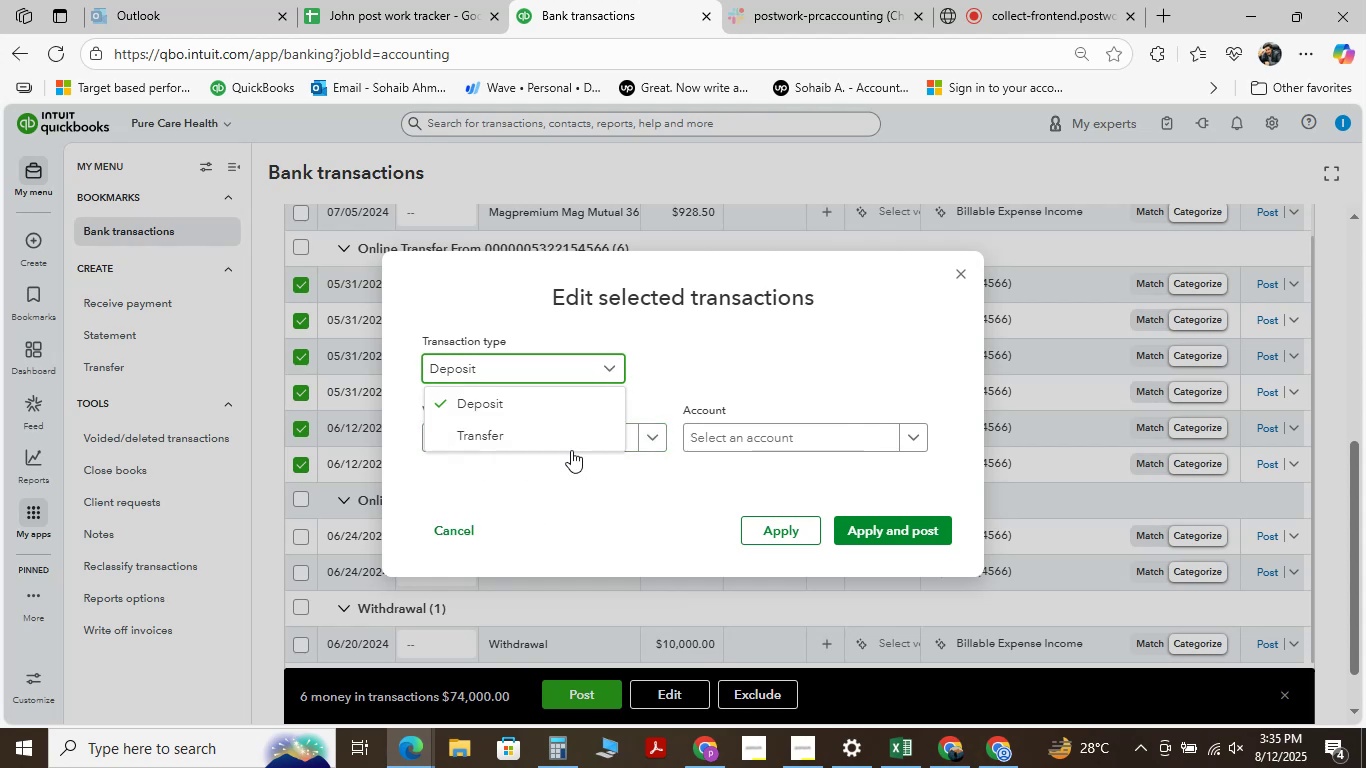 
left_click([567, 444])
 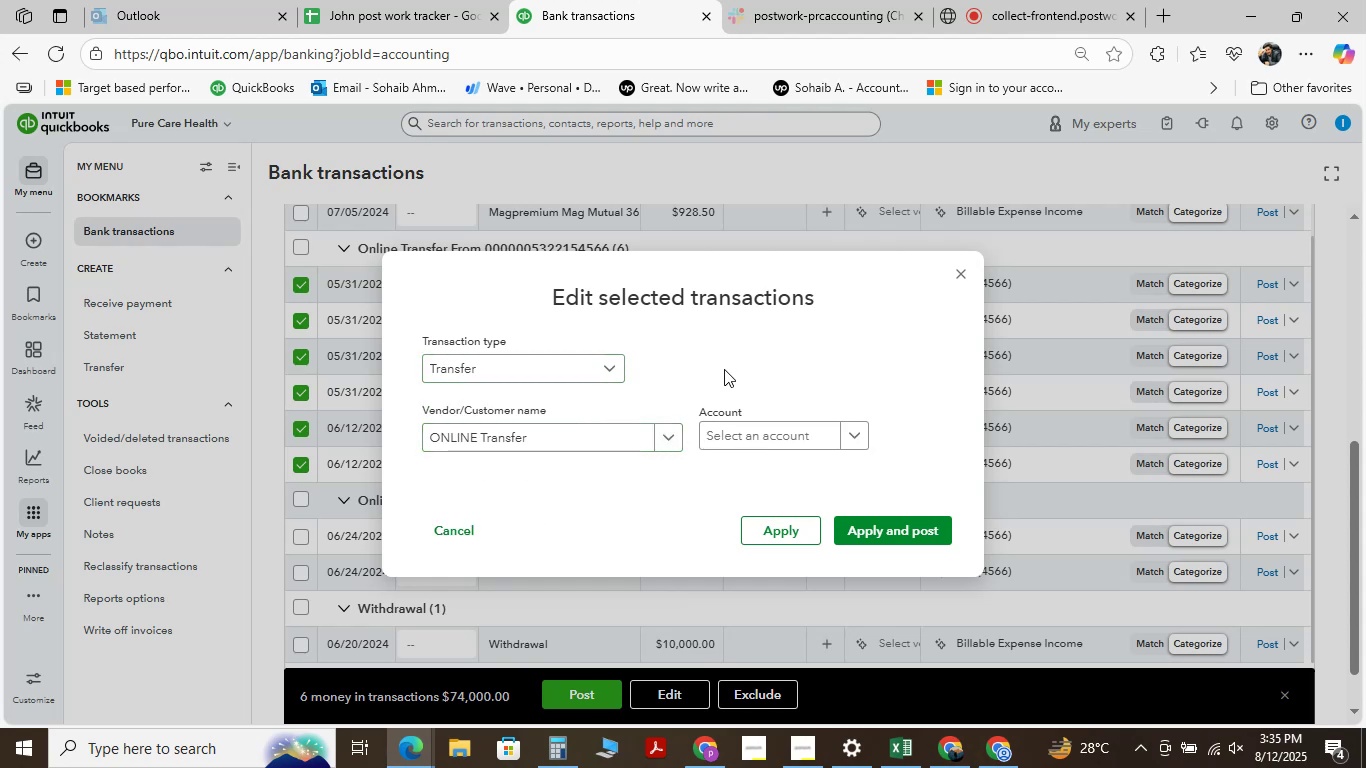 
left_click([805, 437])
 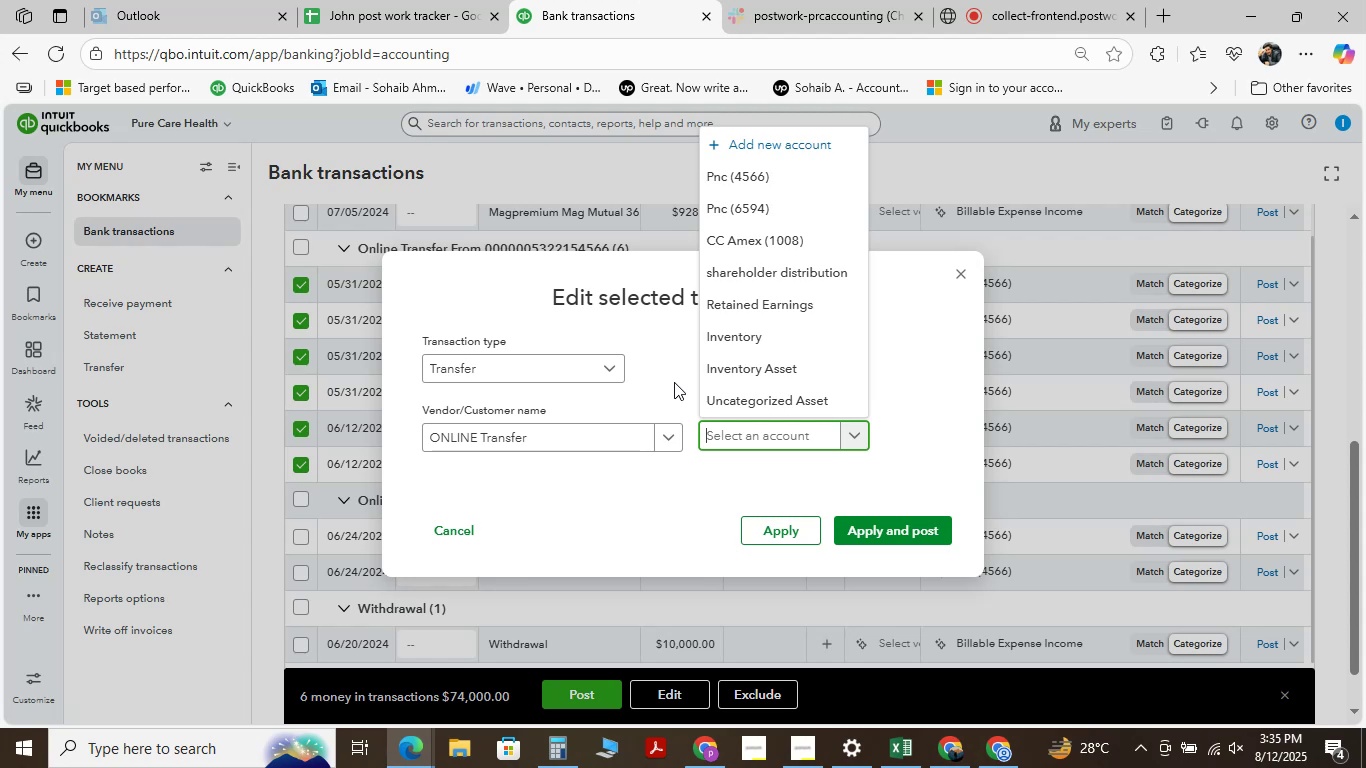 
wait(7.06)
 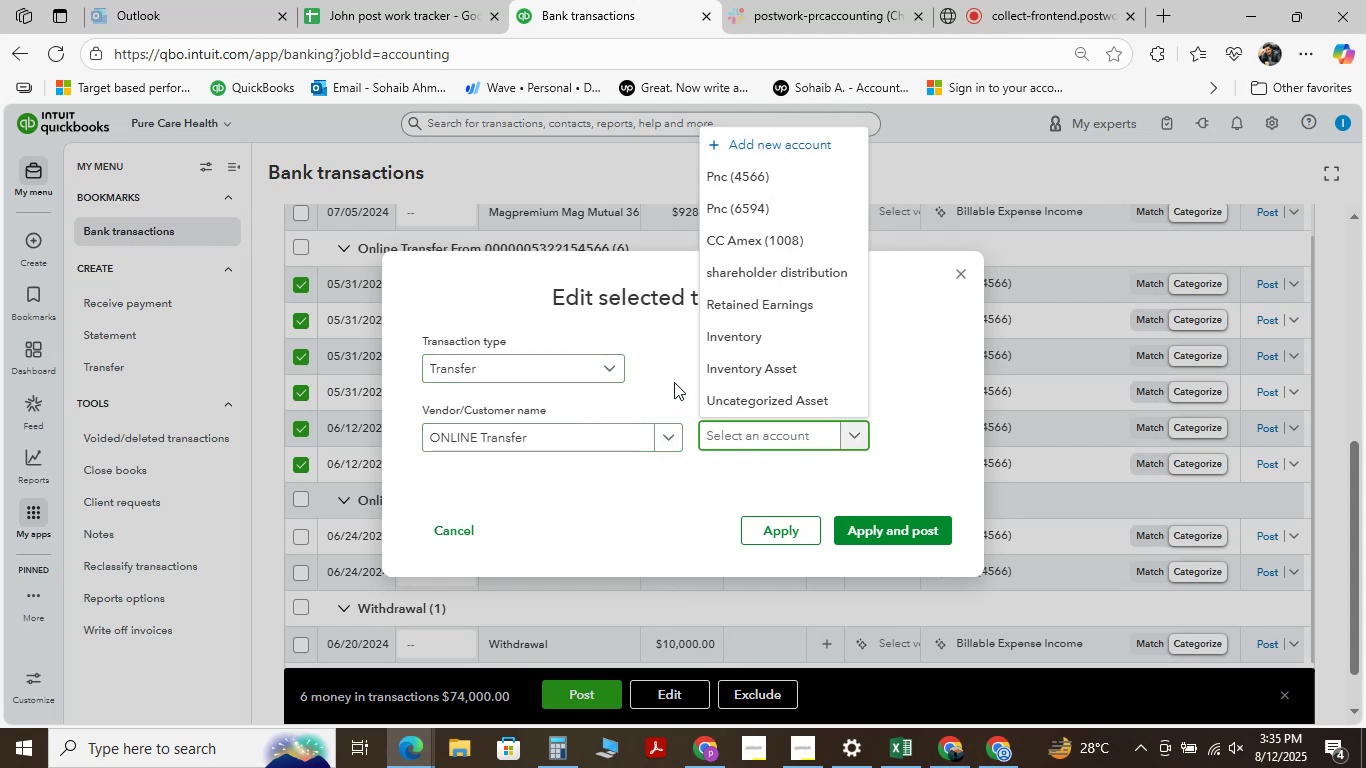 
type(ask)
 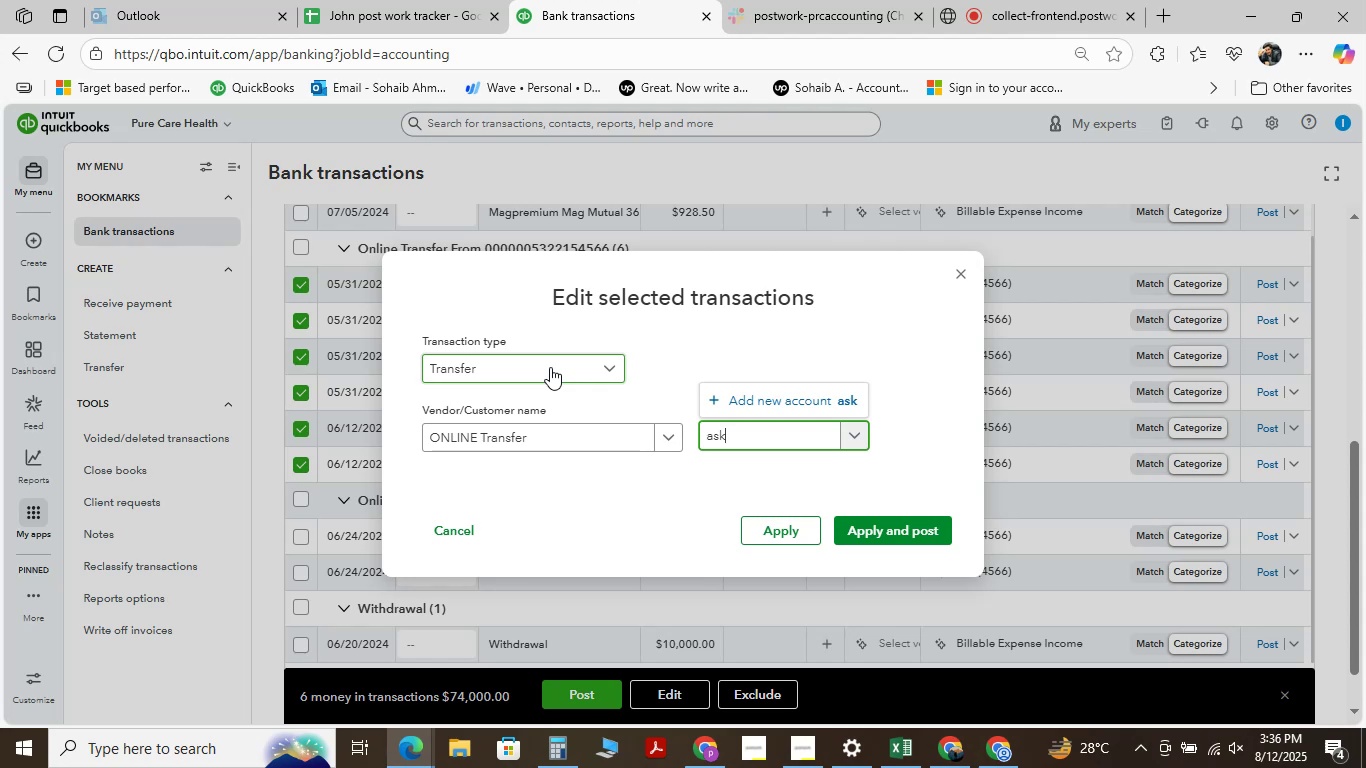 
wait(33.04)
 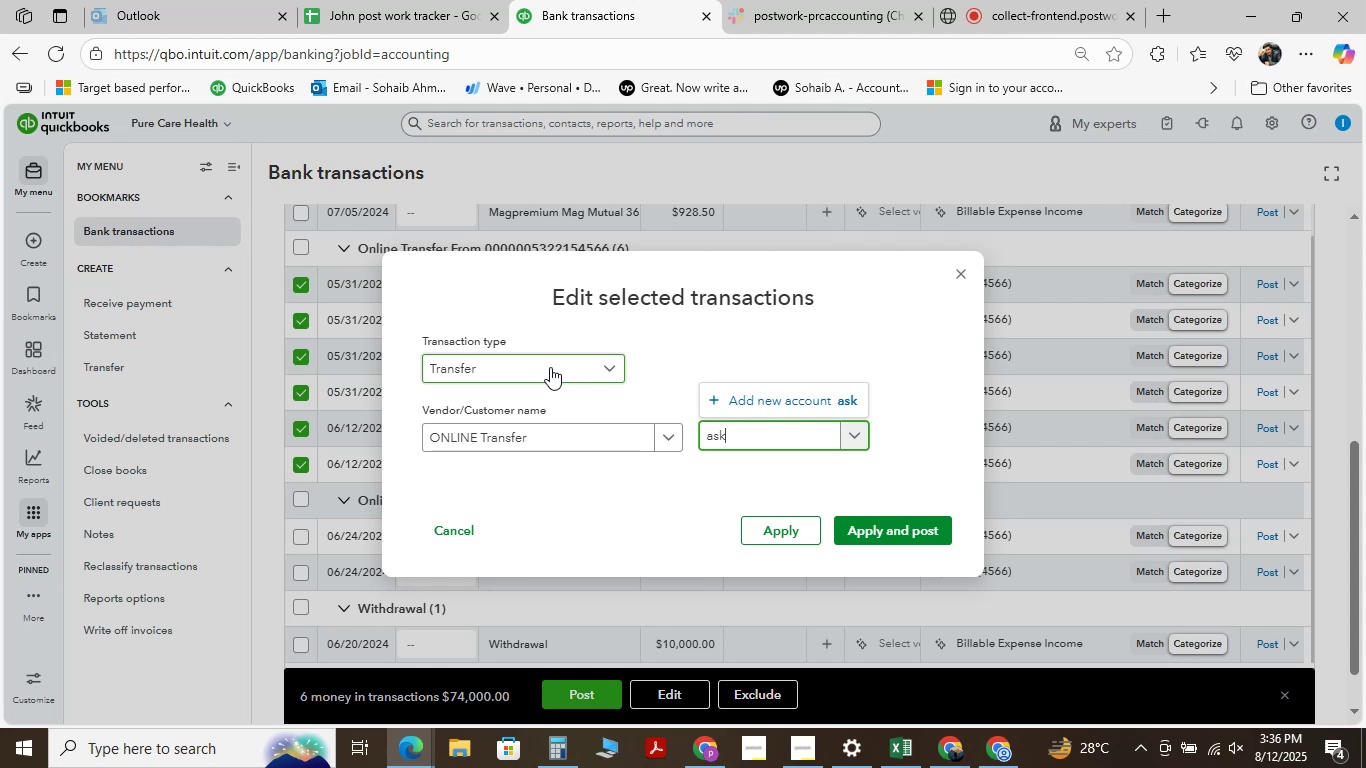 
left_click([1020, 0])
 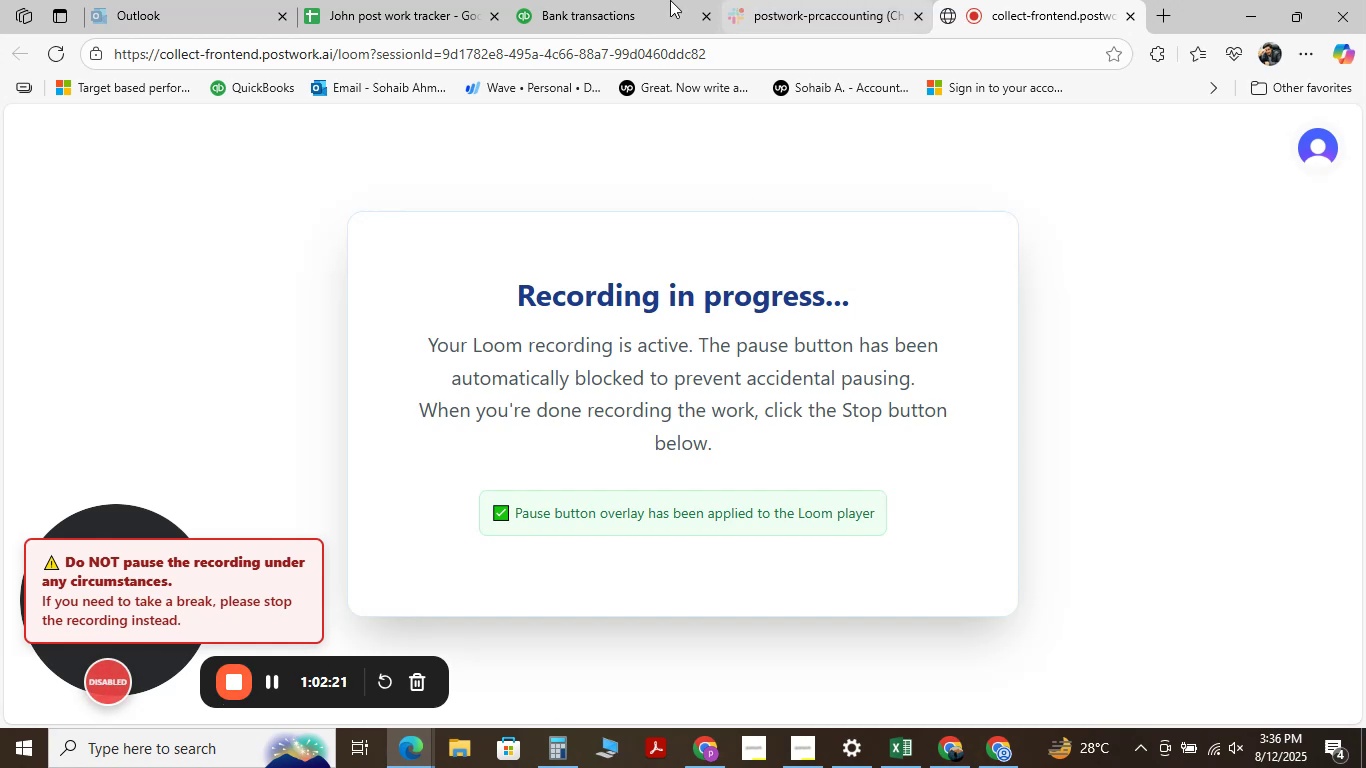 
wait(5.95)
 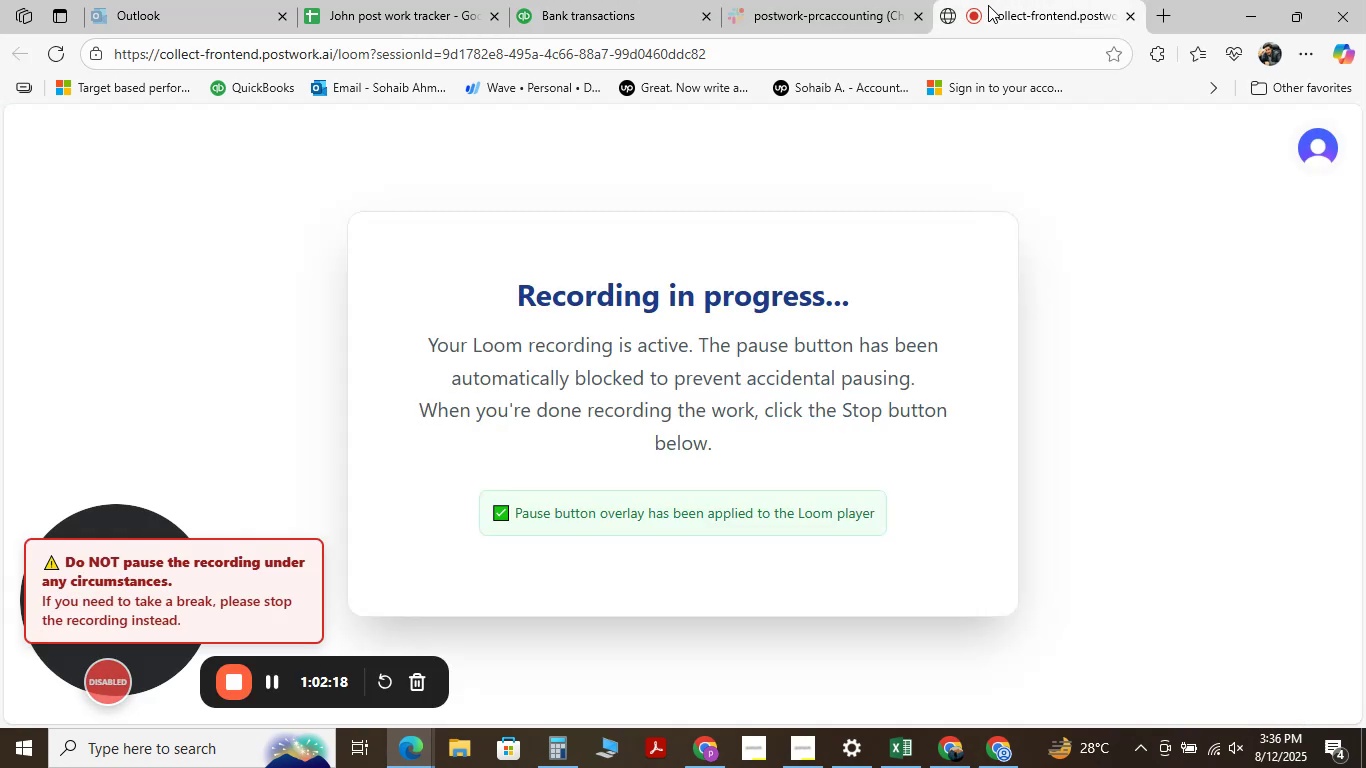 
left_click([568, 4])
 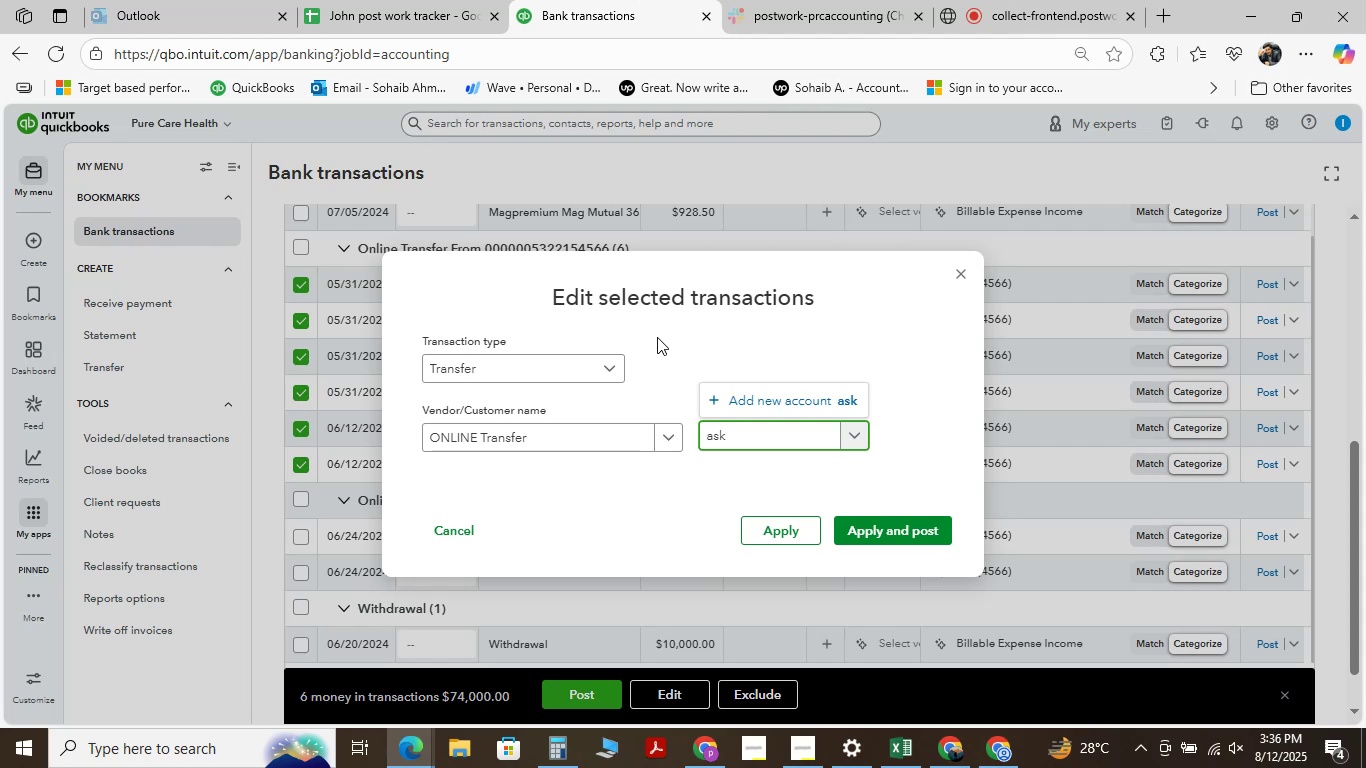 
wait(14.17)
 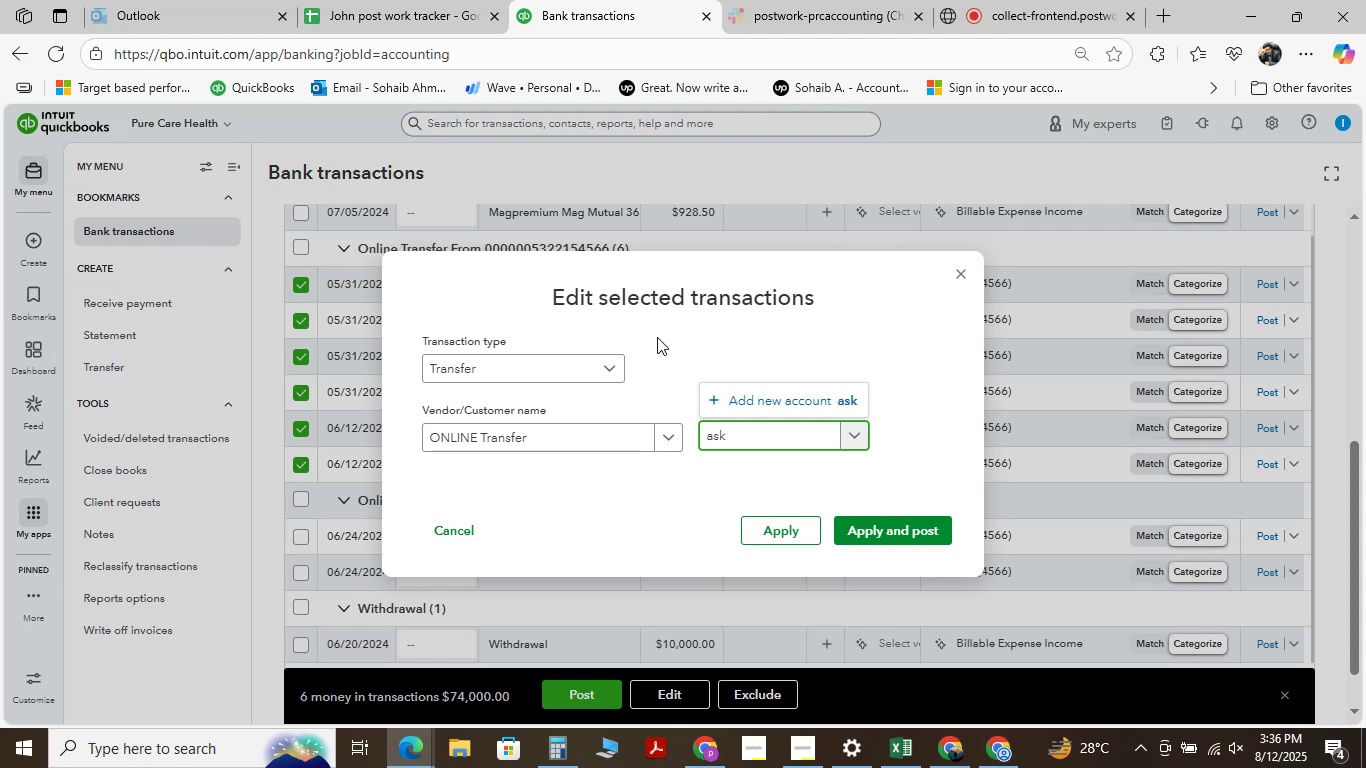 
type( my)
 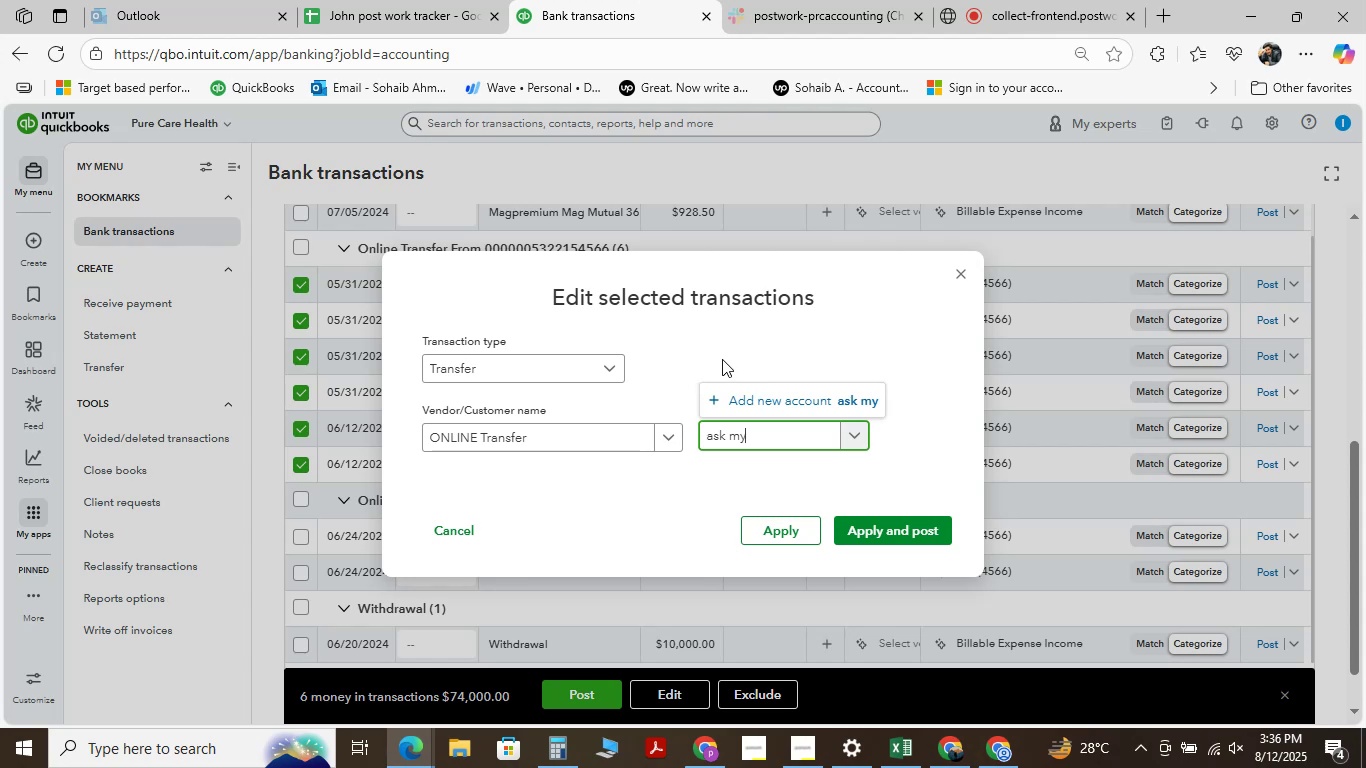 
left_click([747, 352])
 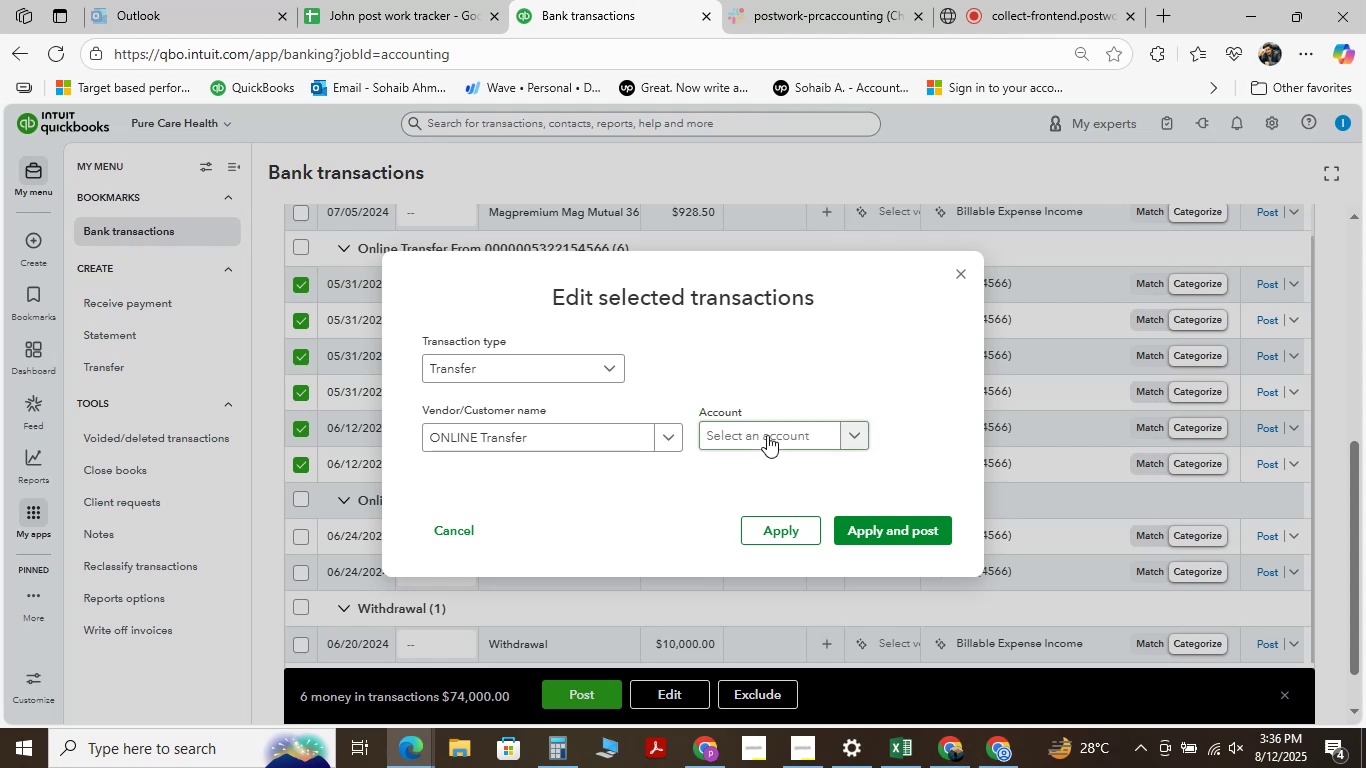 
left_click([778, 434])
 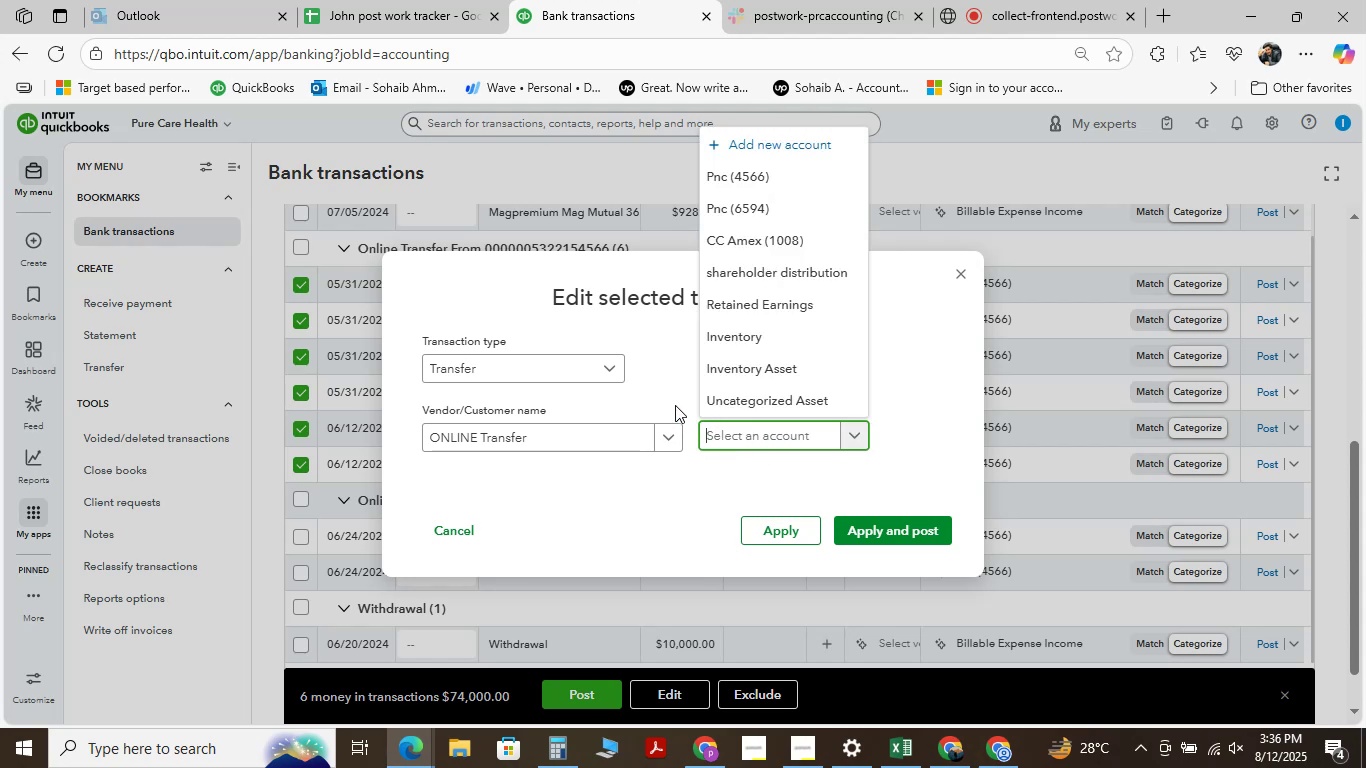 
type(as)
 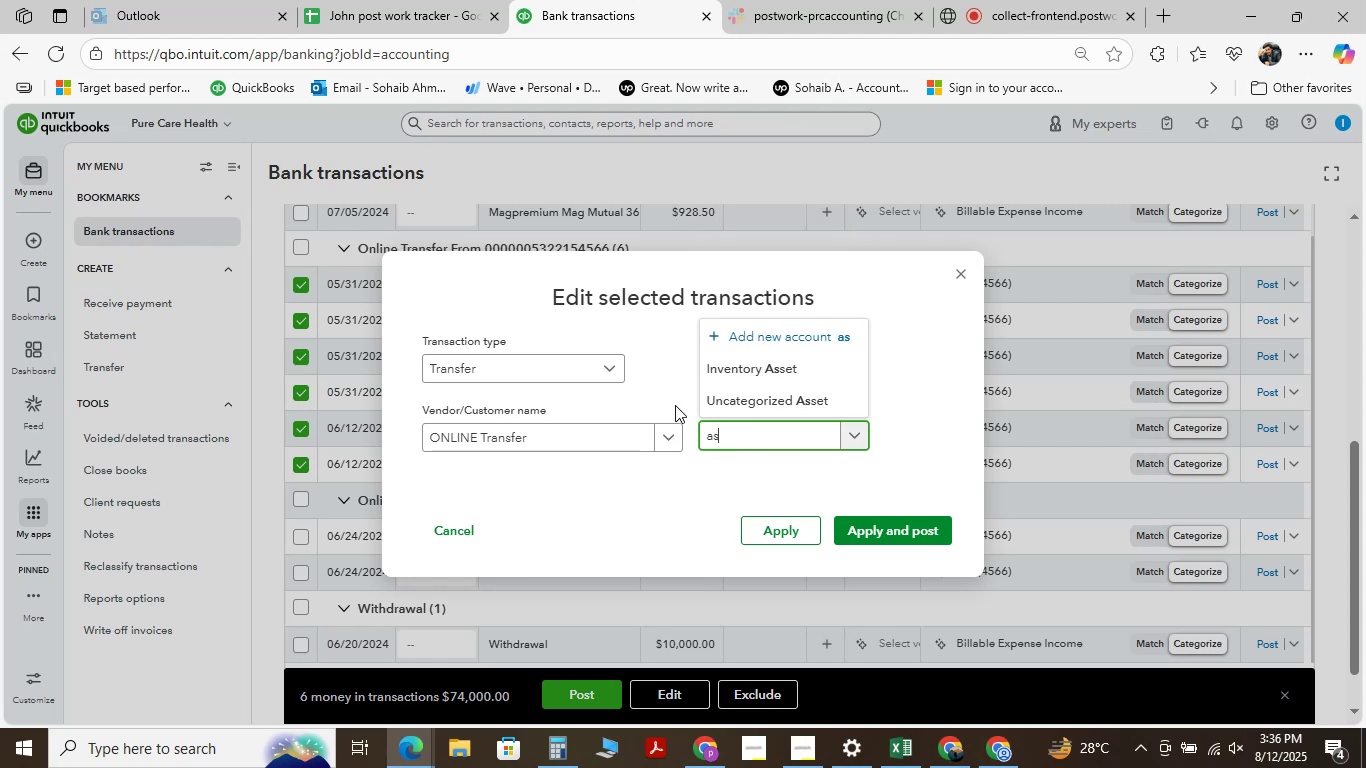 
key(Backspace)
 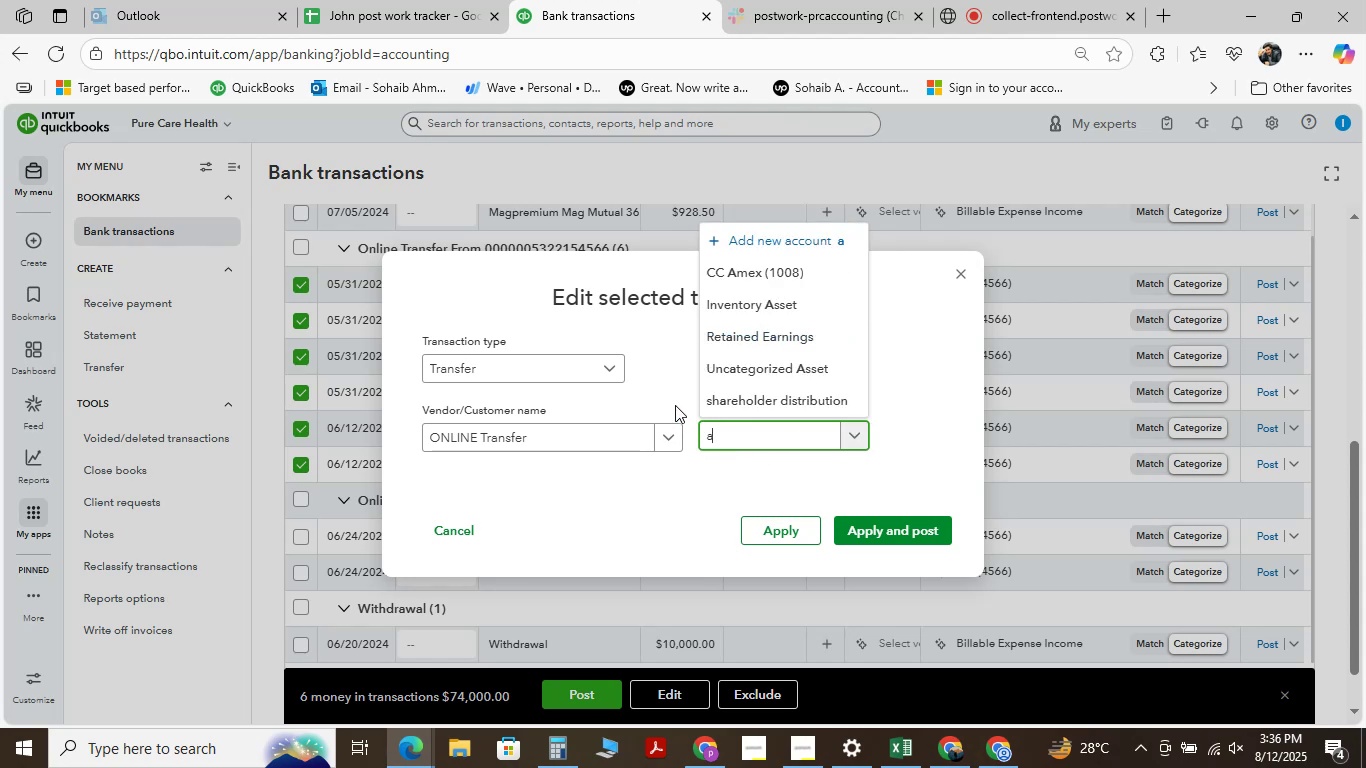 
key(Backspace)
 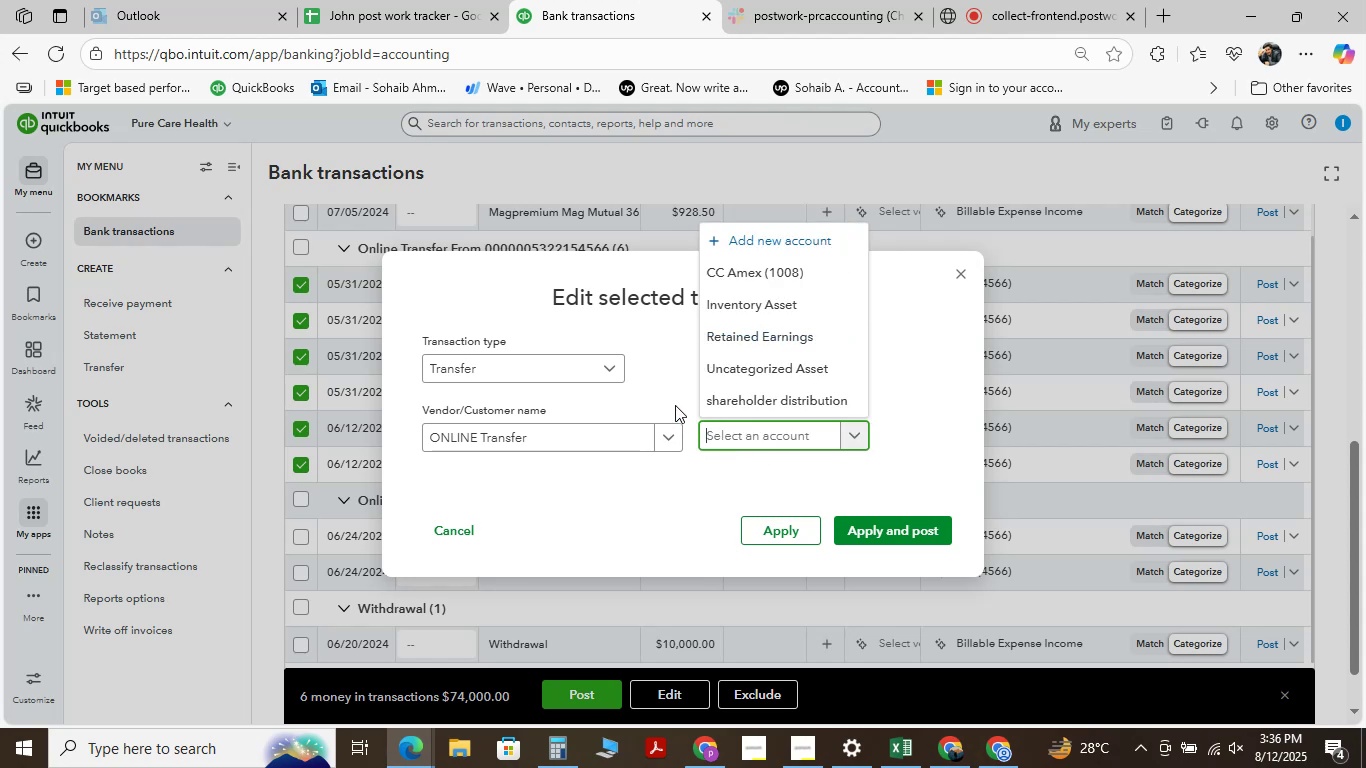 
key(Backspace)
 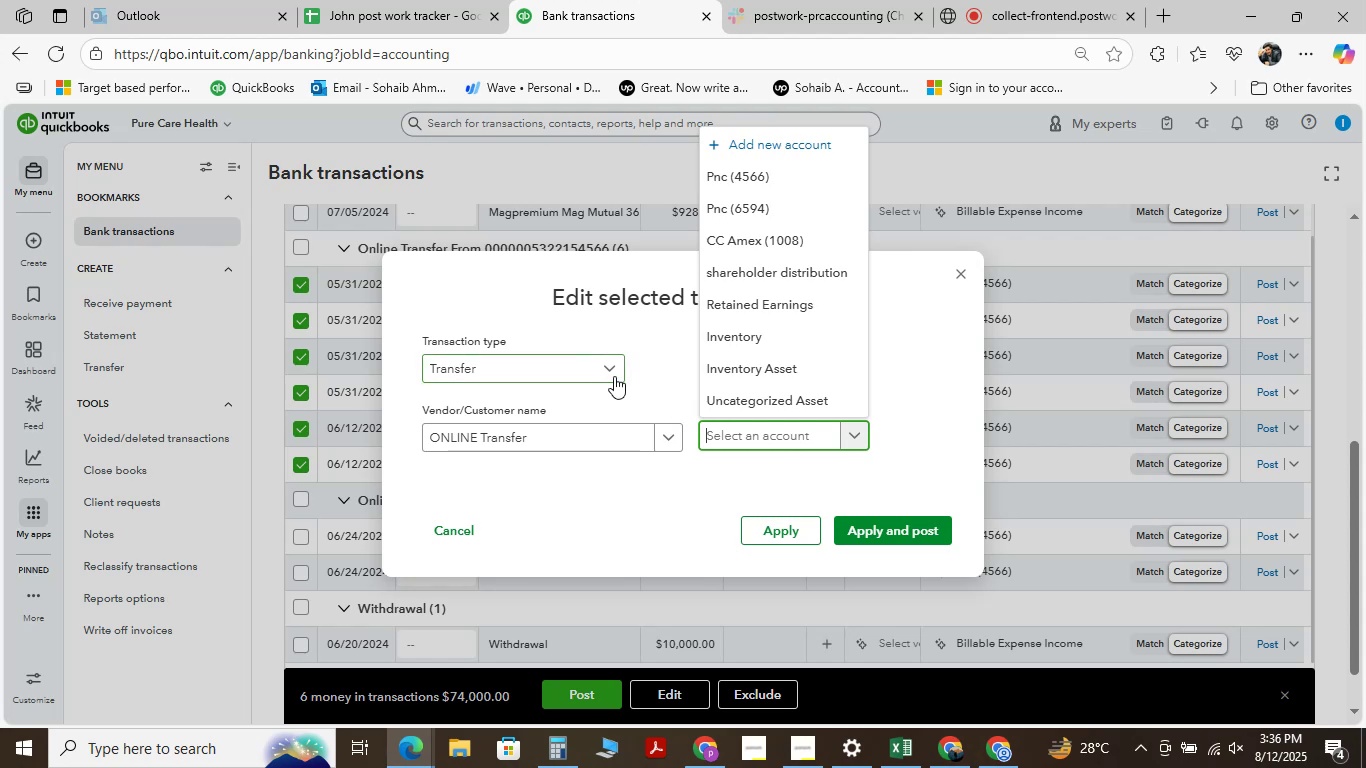 
left_click([605, 372])
 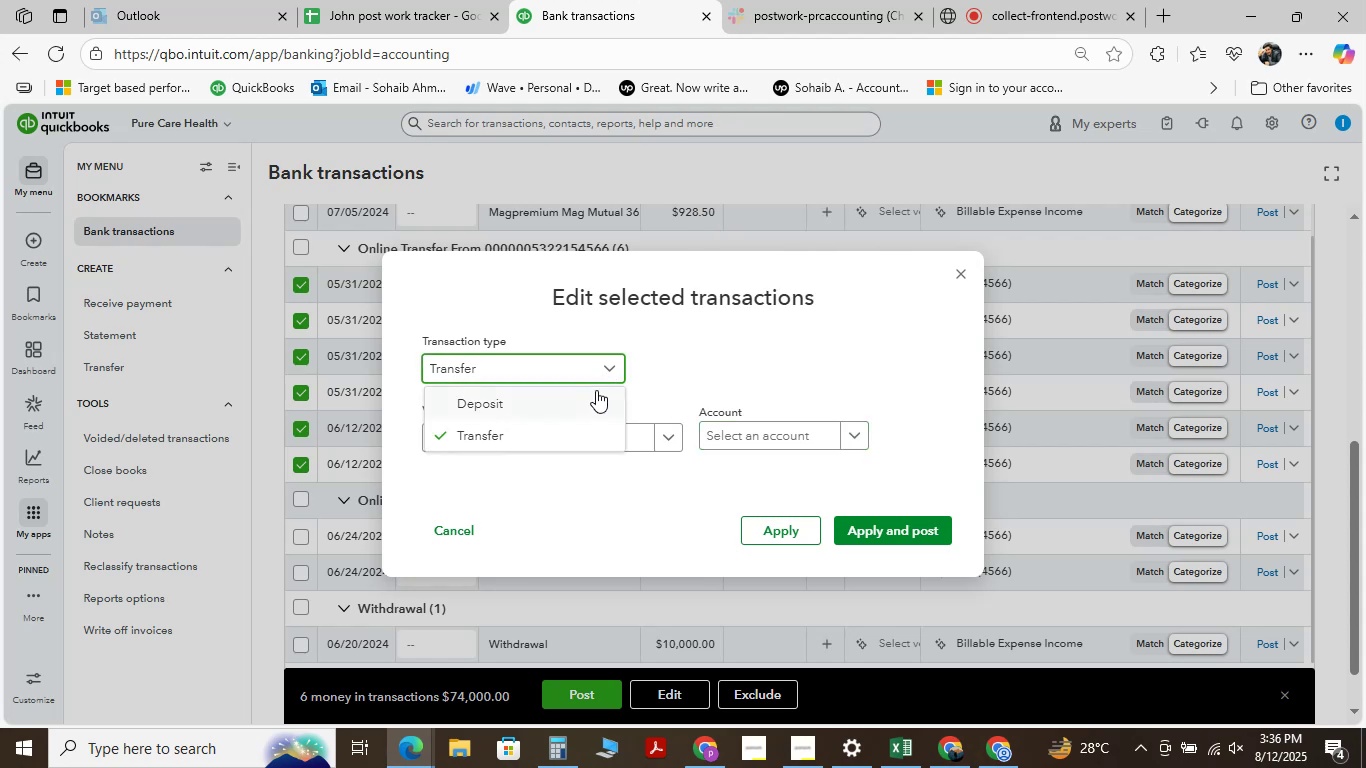 
left_click([596, 390])
 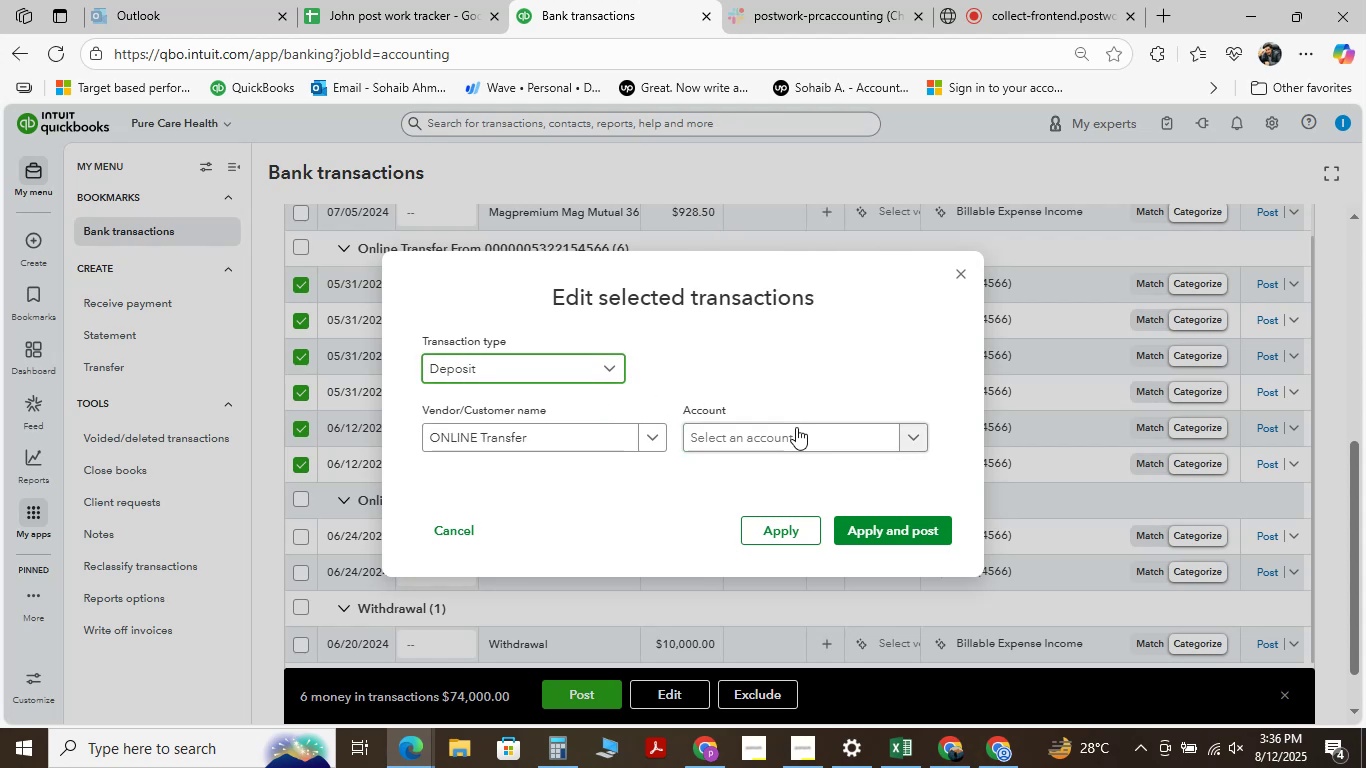 
left_click([796, 427])
 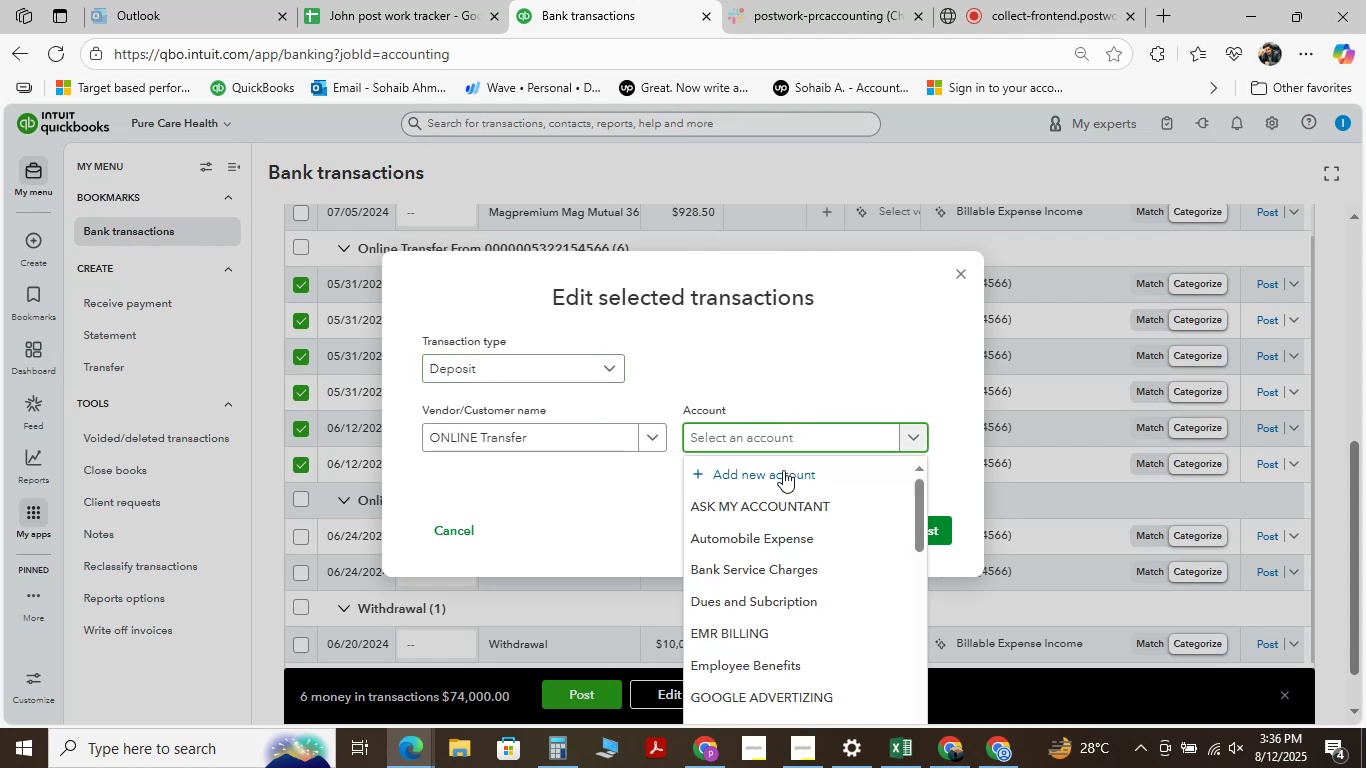 
left_click([783, 511])
 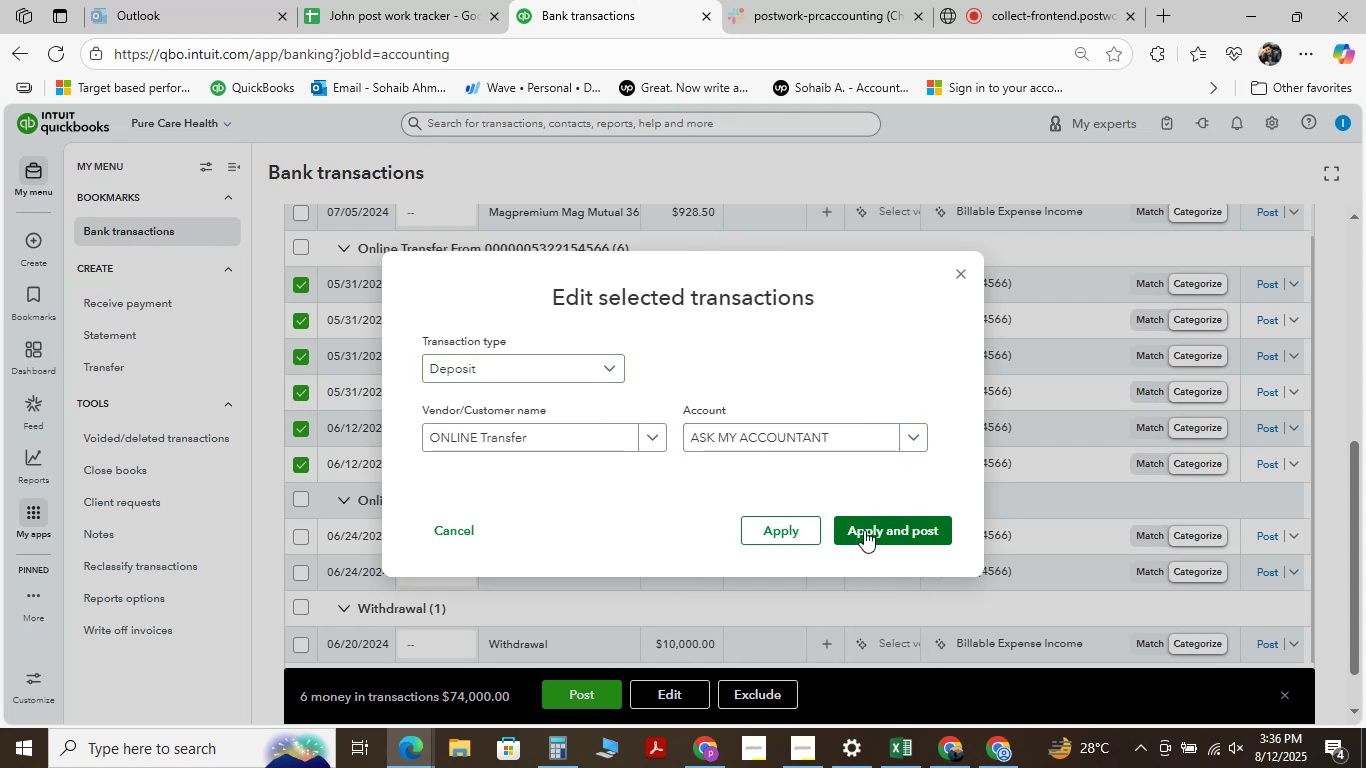 
left_click([874, 525])
 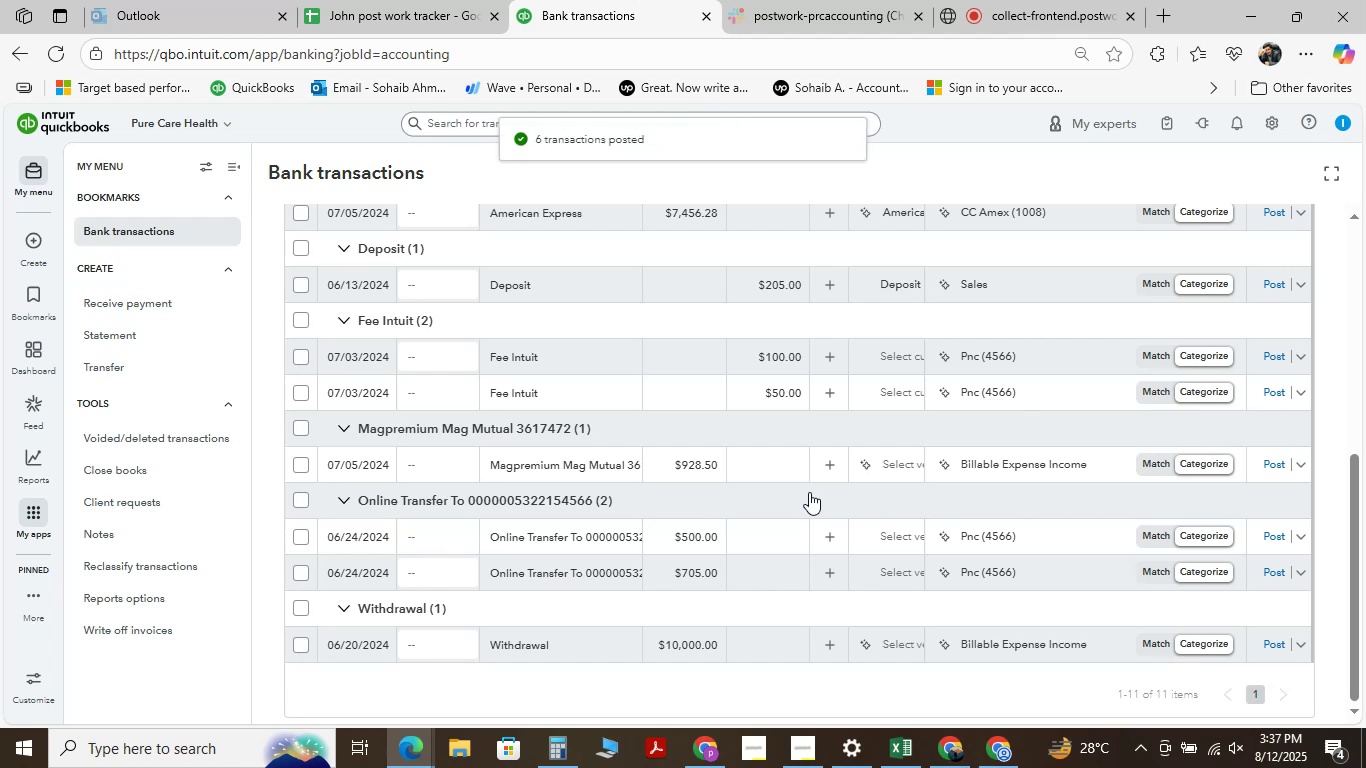 
wait(6.69)
 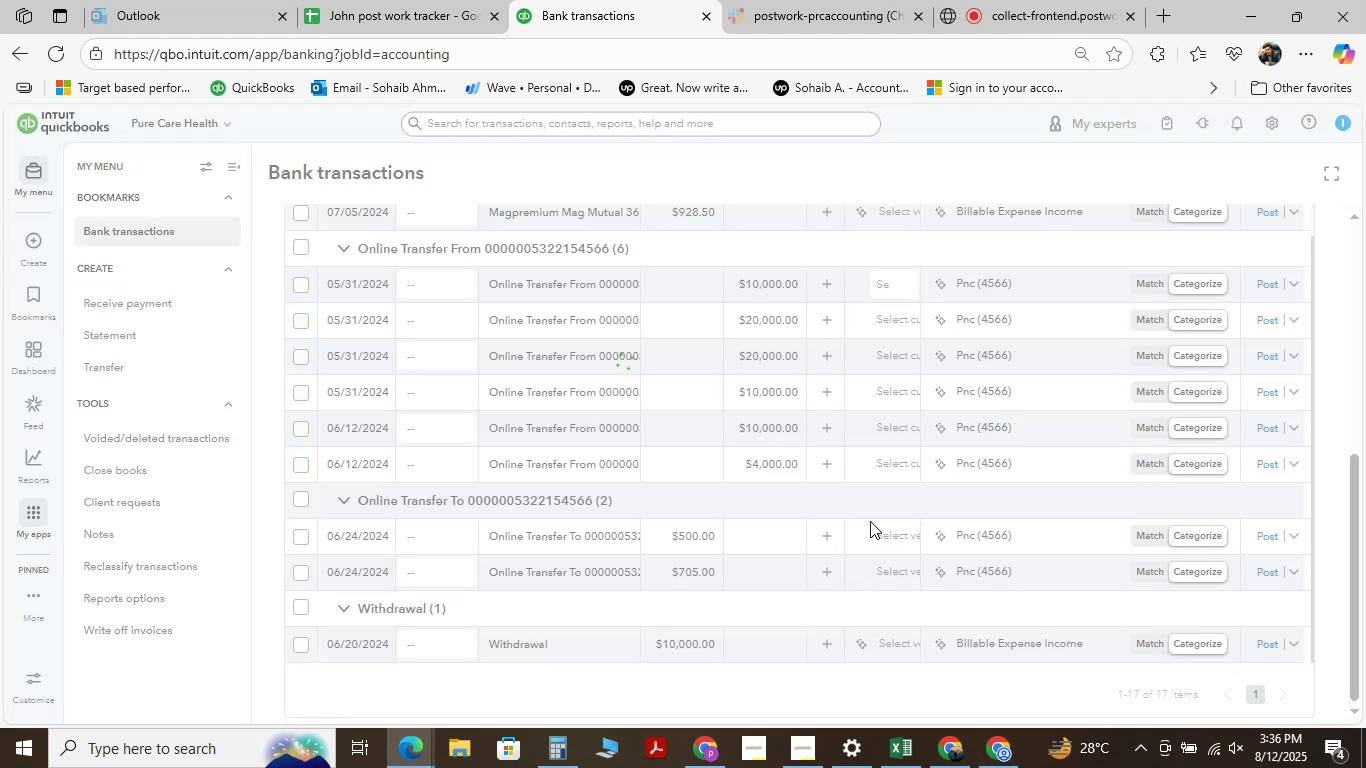 
mouse_move([800, 53])
 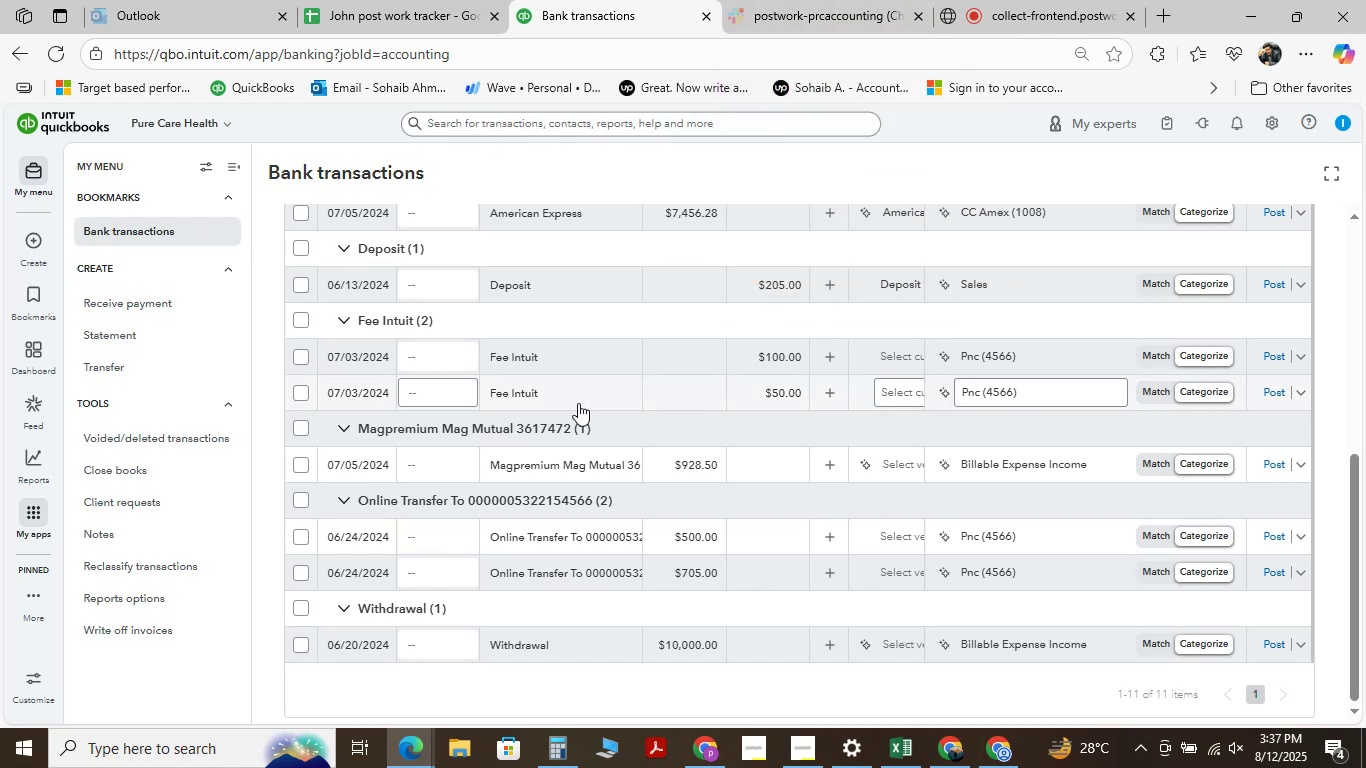 
scroll: coordinate [582, 409], scroll_direction: down, amount: 3.0
 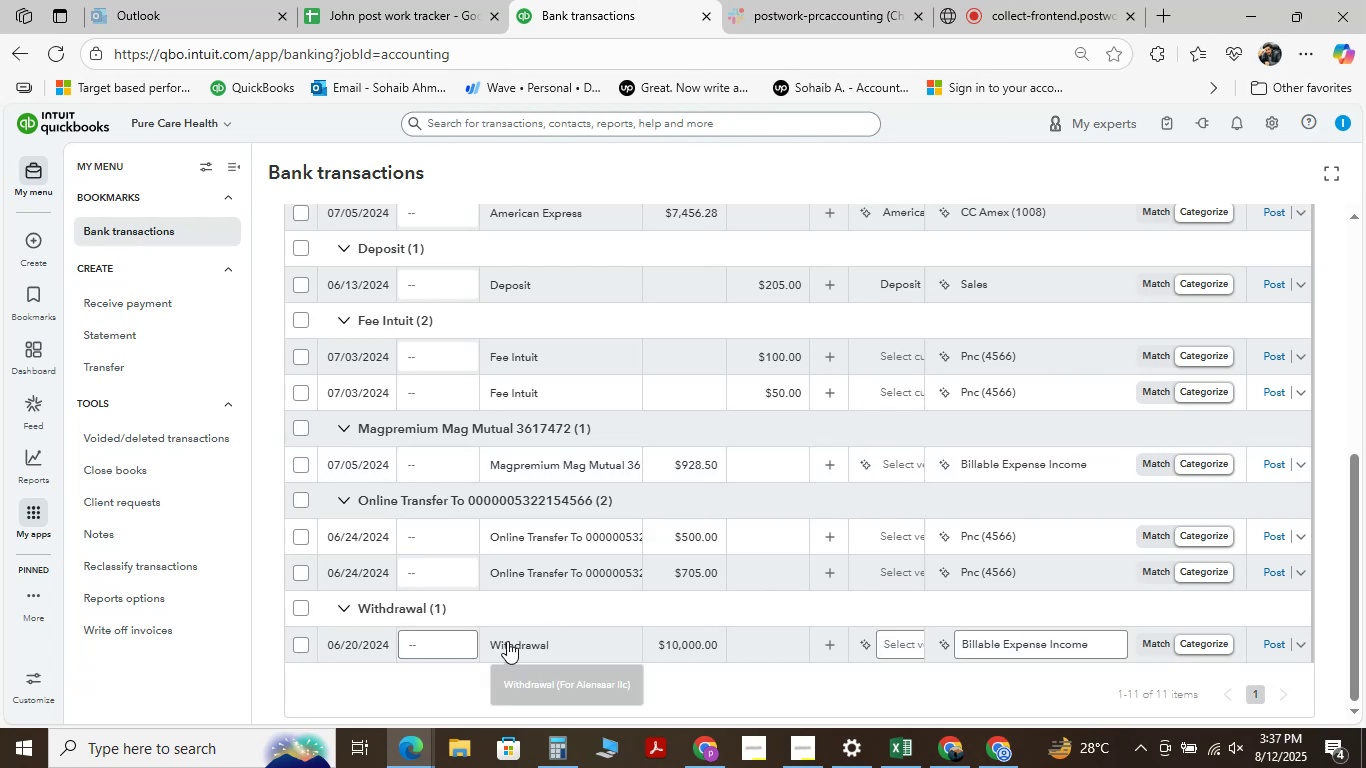 
scroll: coordinate [522, 378], scroll_direction: up, amount: 7.0
 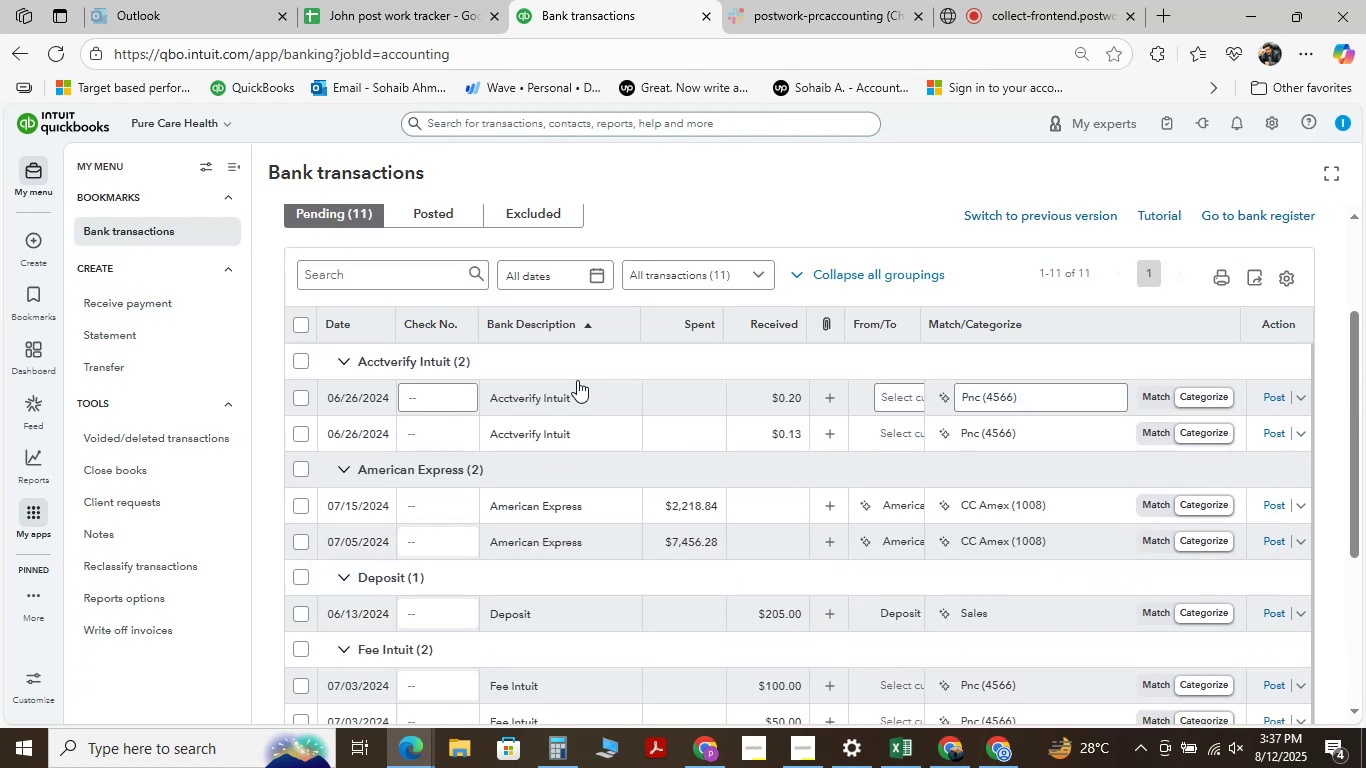 
wait(5.61)
 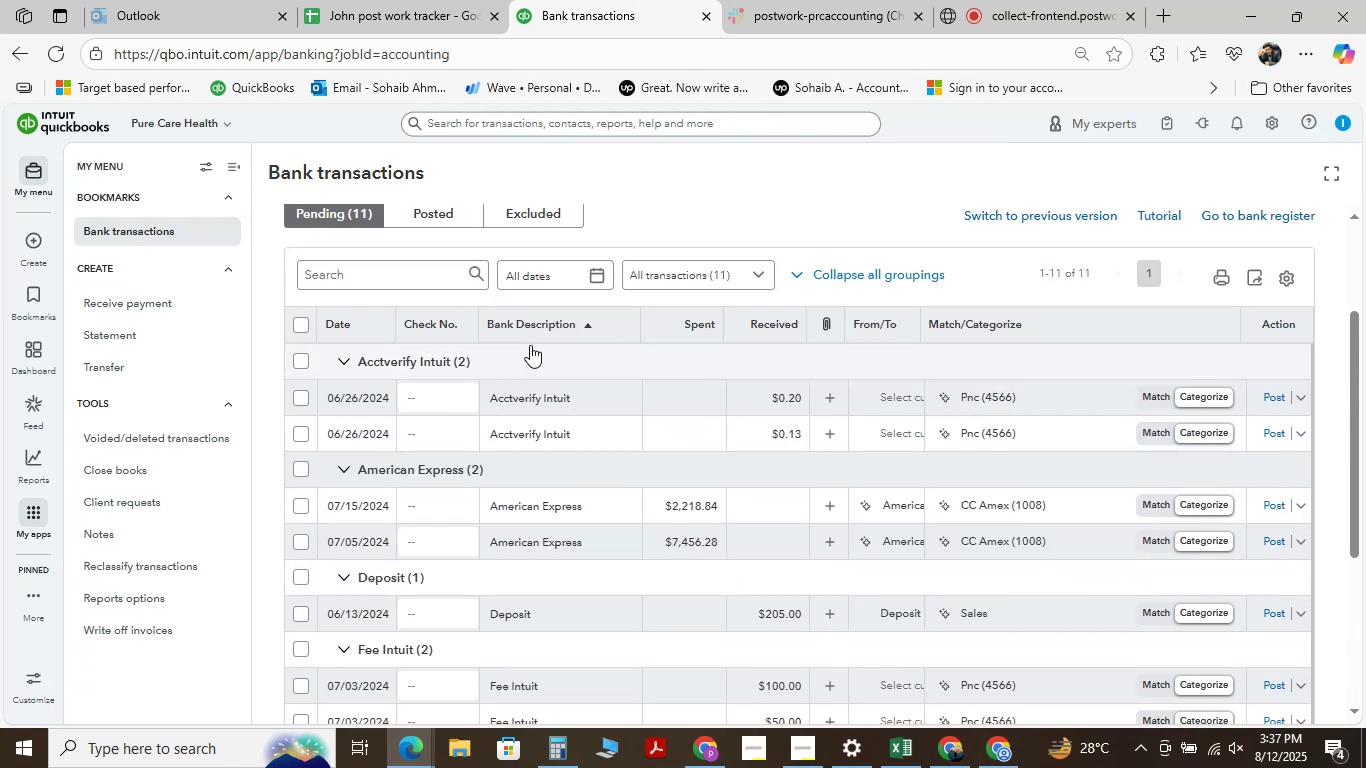 
left_click([546, 501])
 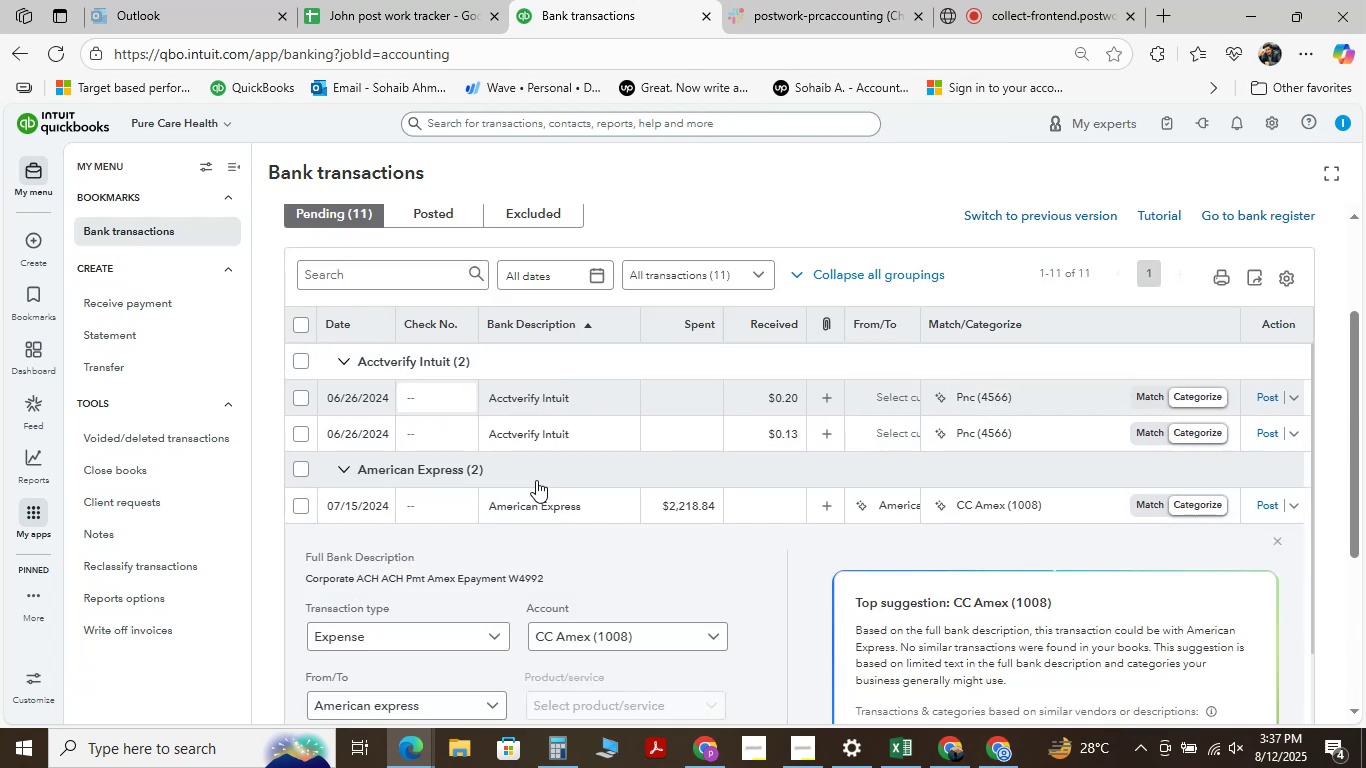 
scroll: coordinate [463, 463], scroll_direction: down, amount: 1.0
 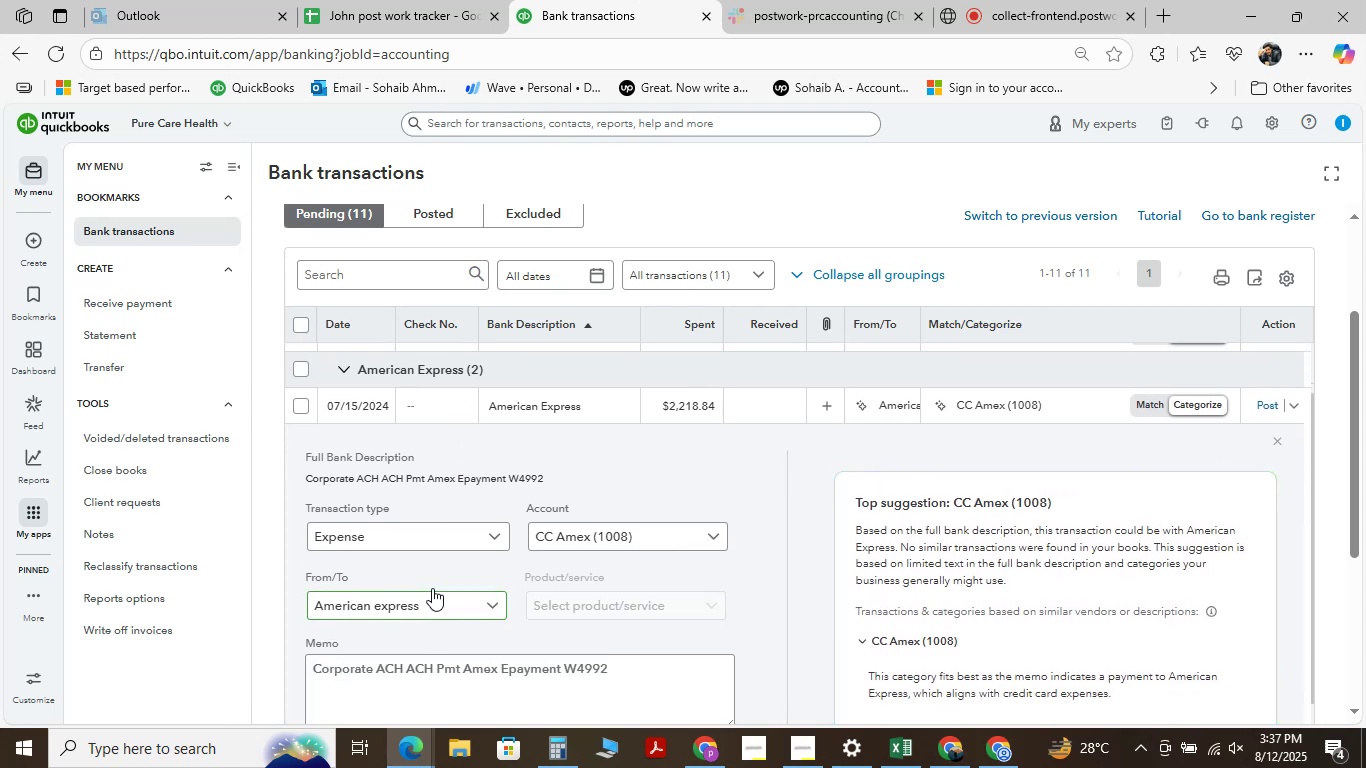 
left_click([430, 597])
 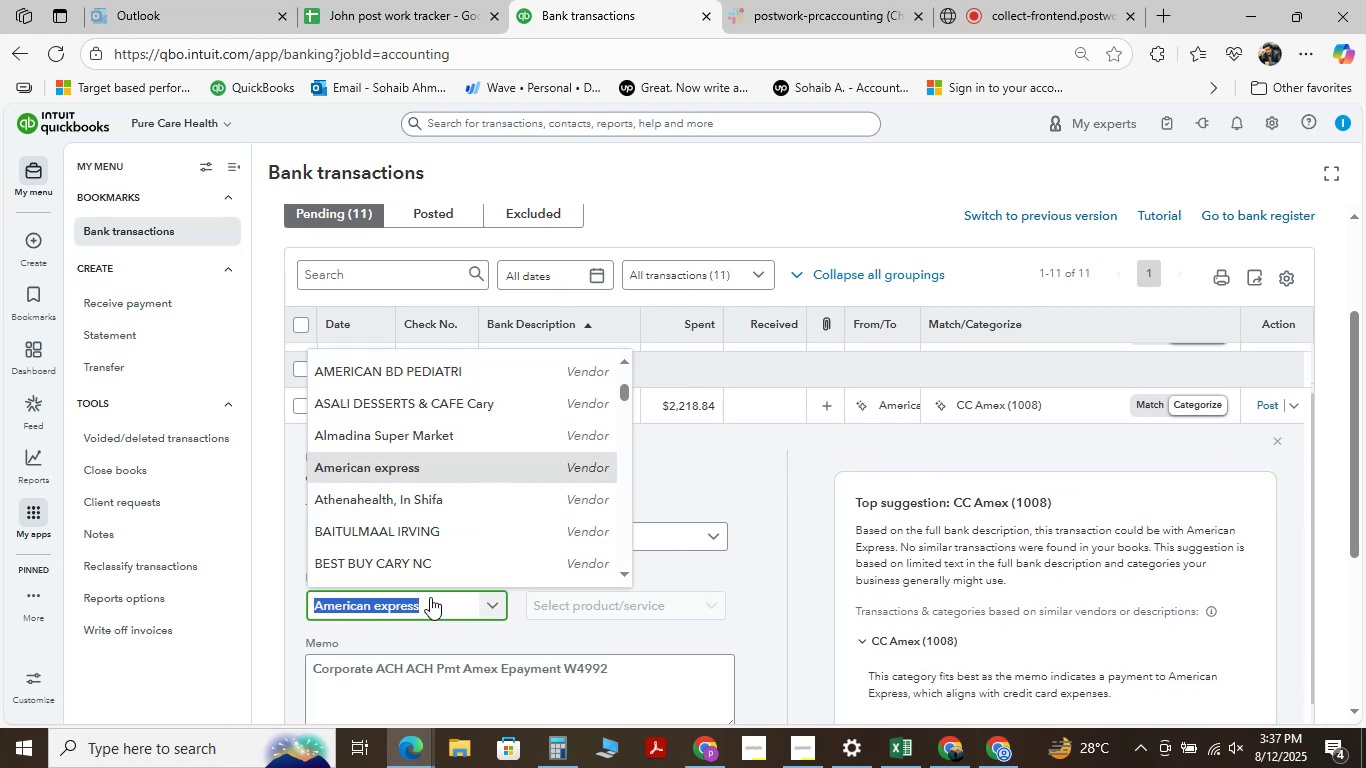 
hold_key(key=ControlLeft, duration=0.89)
 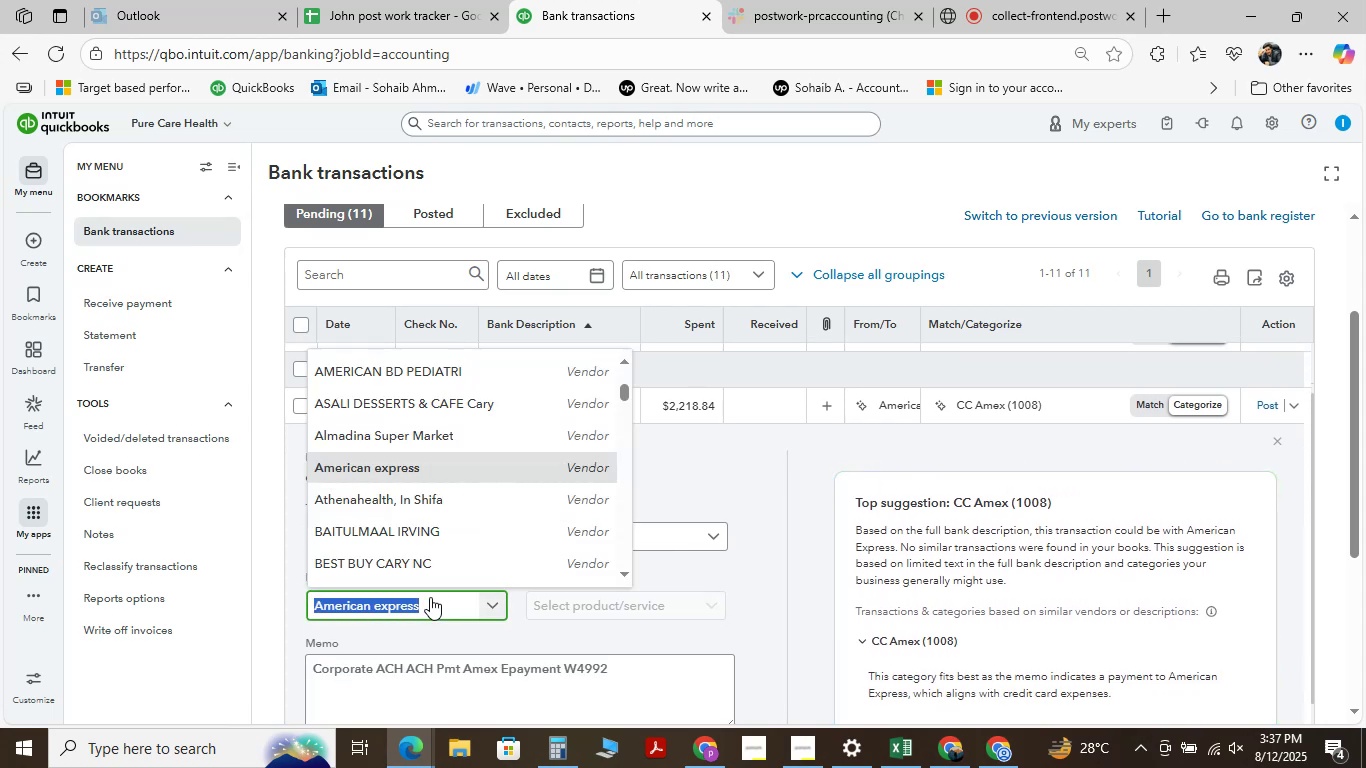 
hold_key(key=C, duration=0.31)
 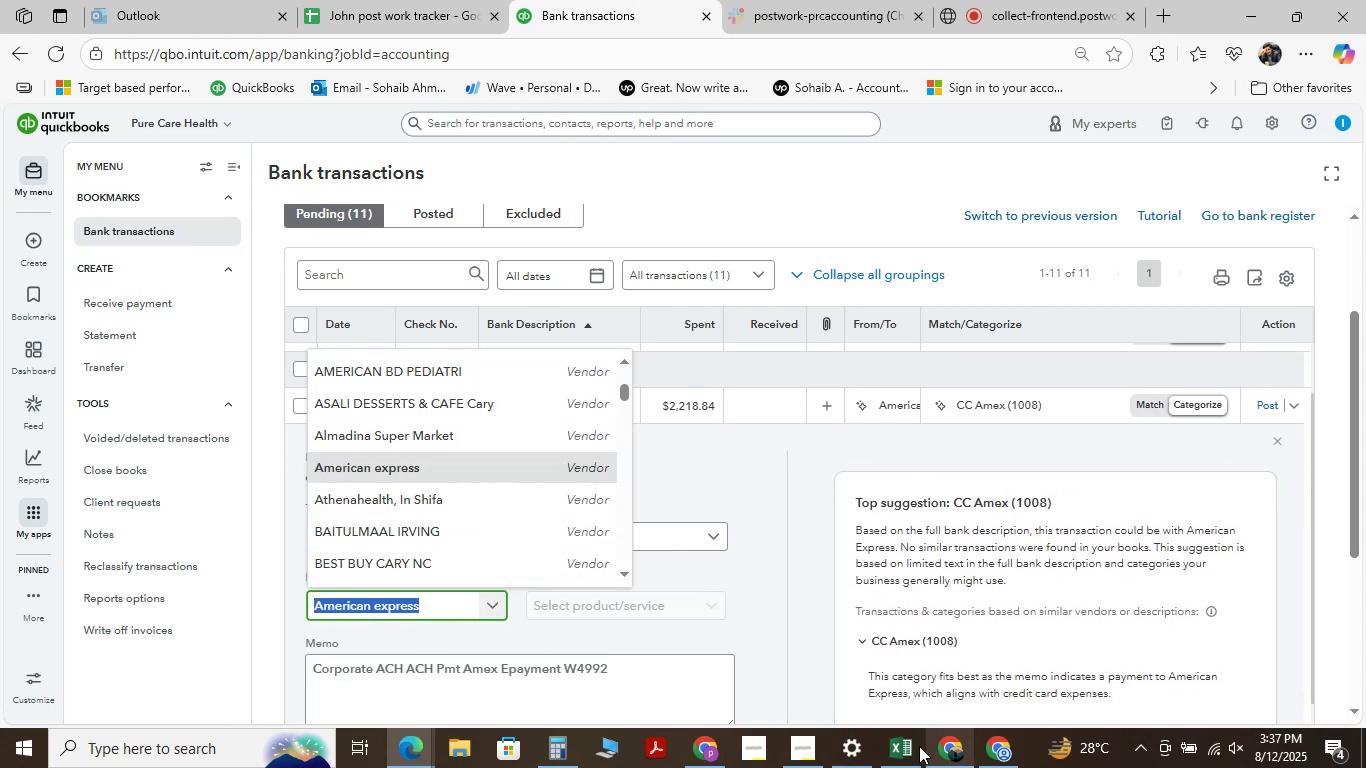 
left_click([897, 746])
 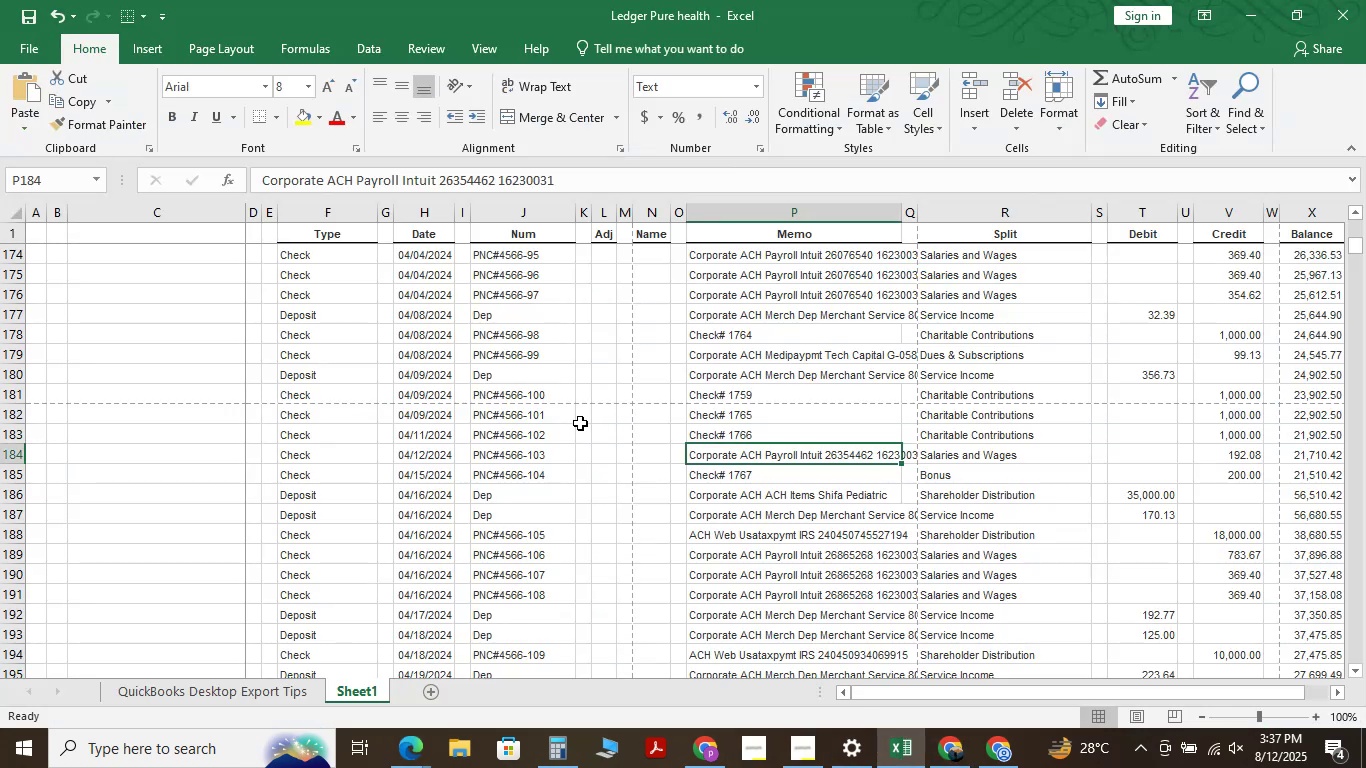 
key(Control+F)
 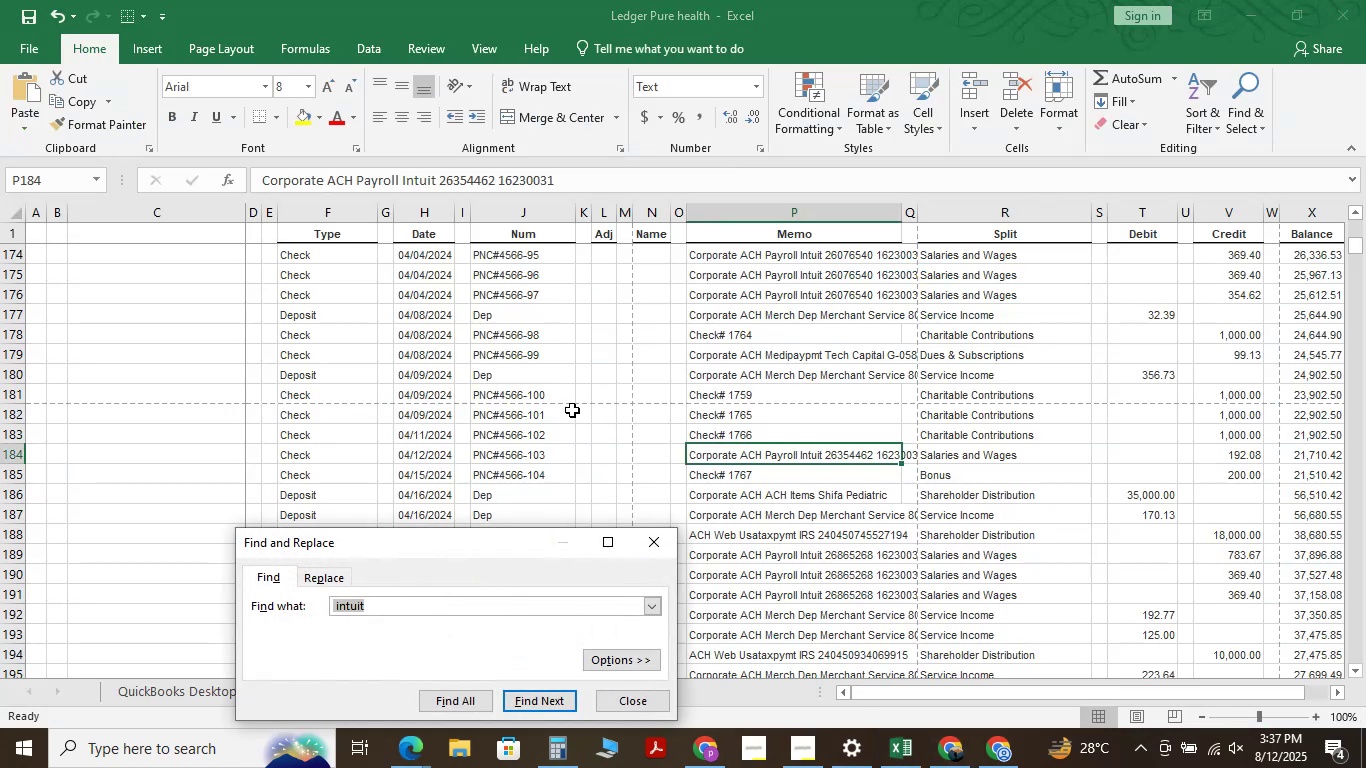 
key(Backspace)
 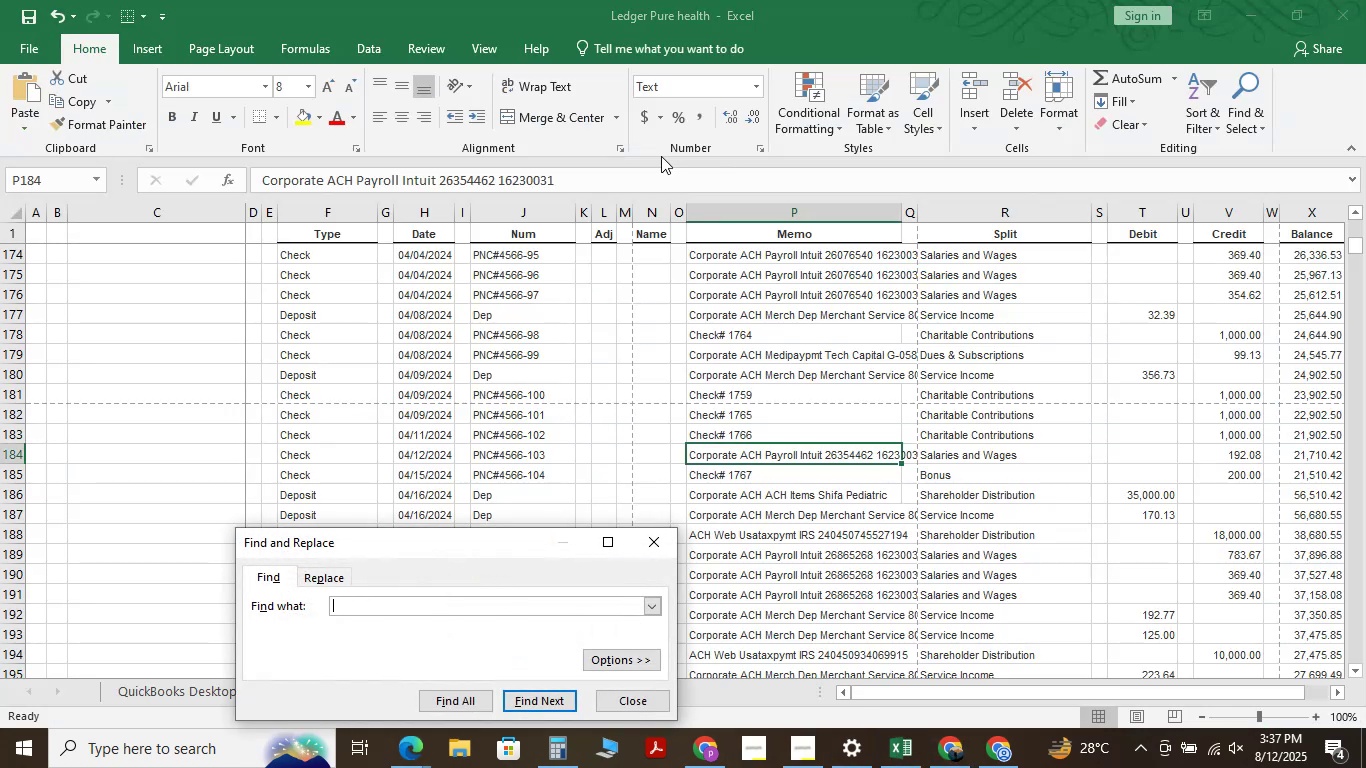 
key(Control+V)
 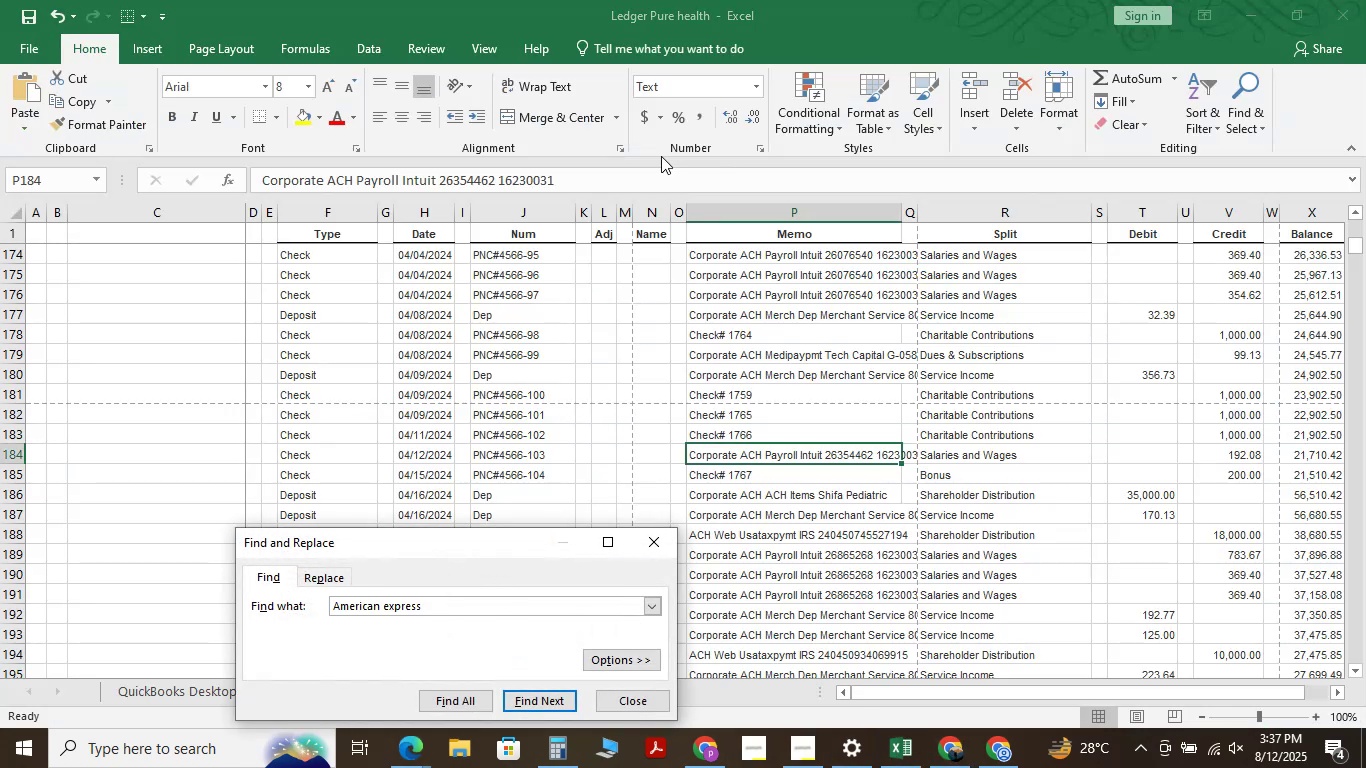 
key(NumpadEnter)
 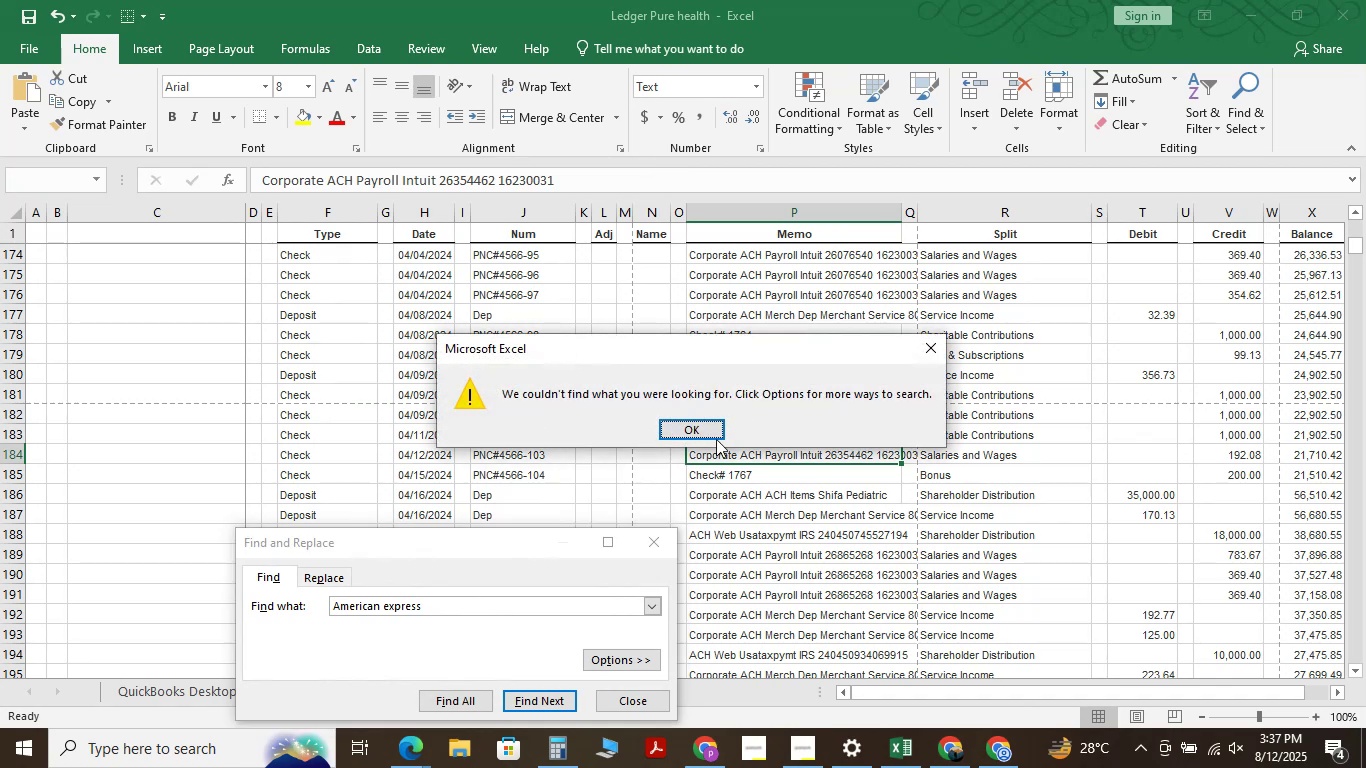 
left_click([700, 435])
 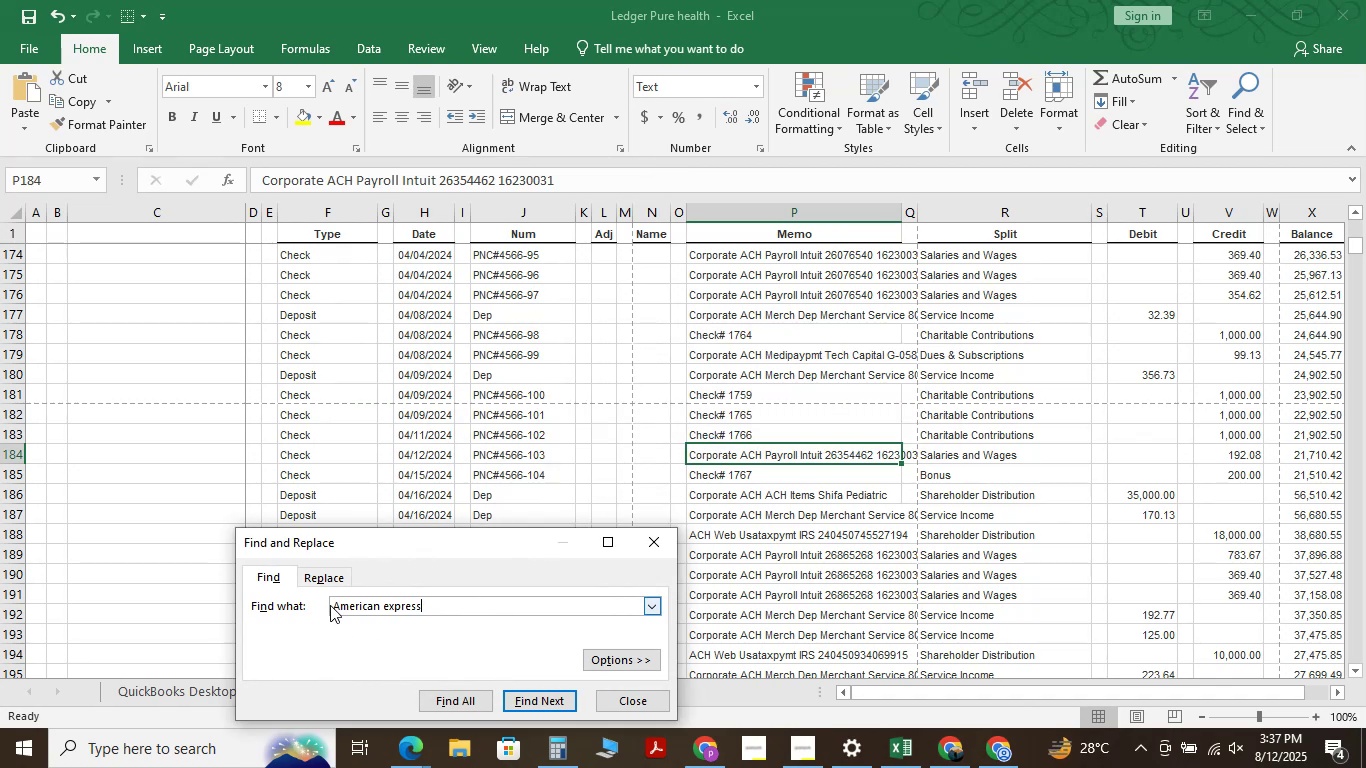 
left_click([331, 605])
 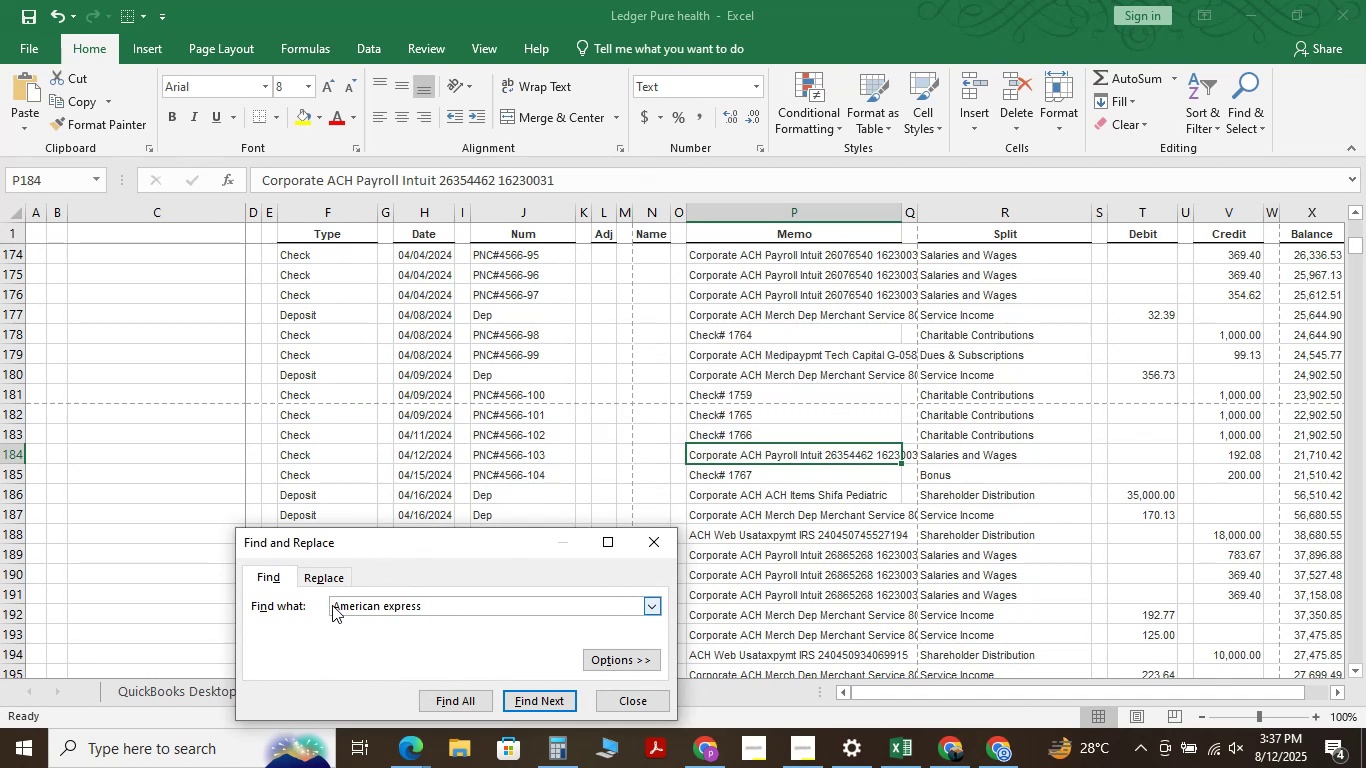 
double_click([332, 605])
 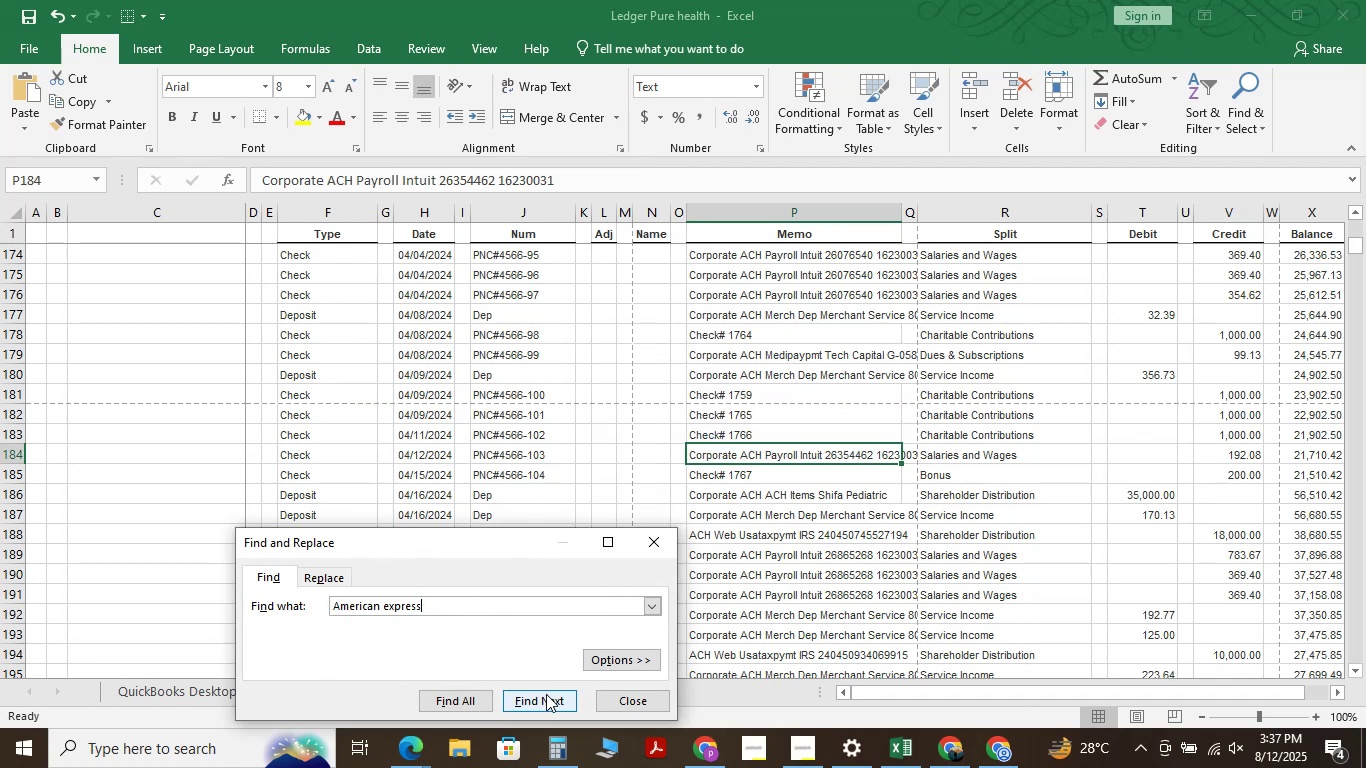 
left_click([546, 694])
 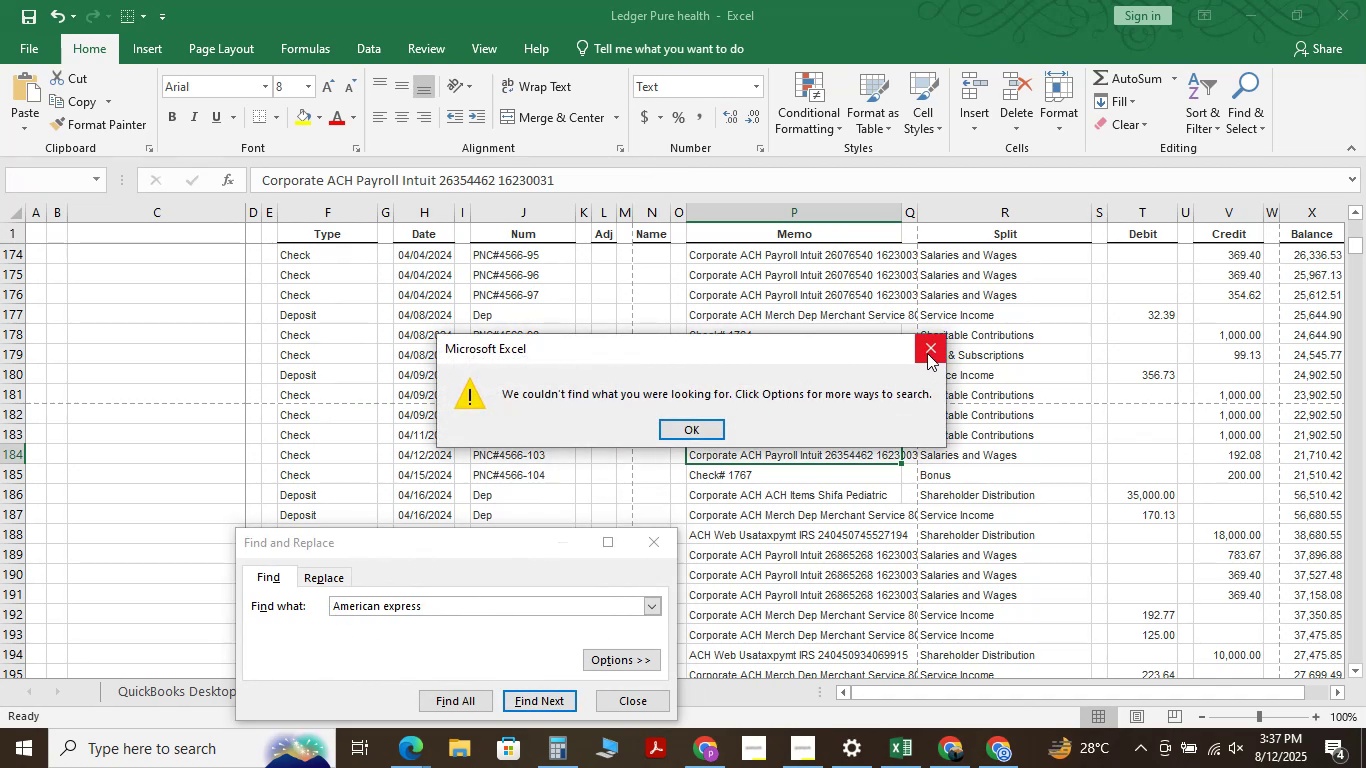 
left_click([927, 353])
 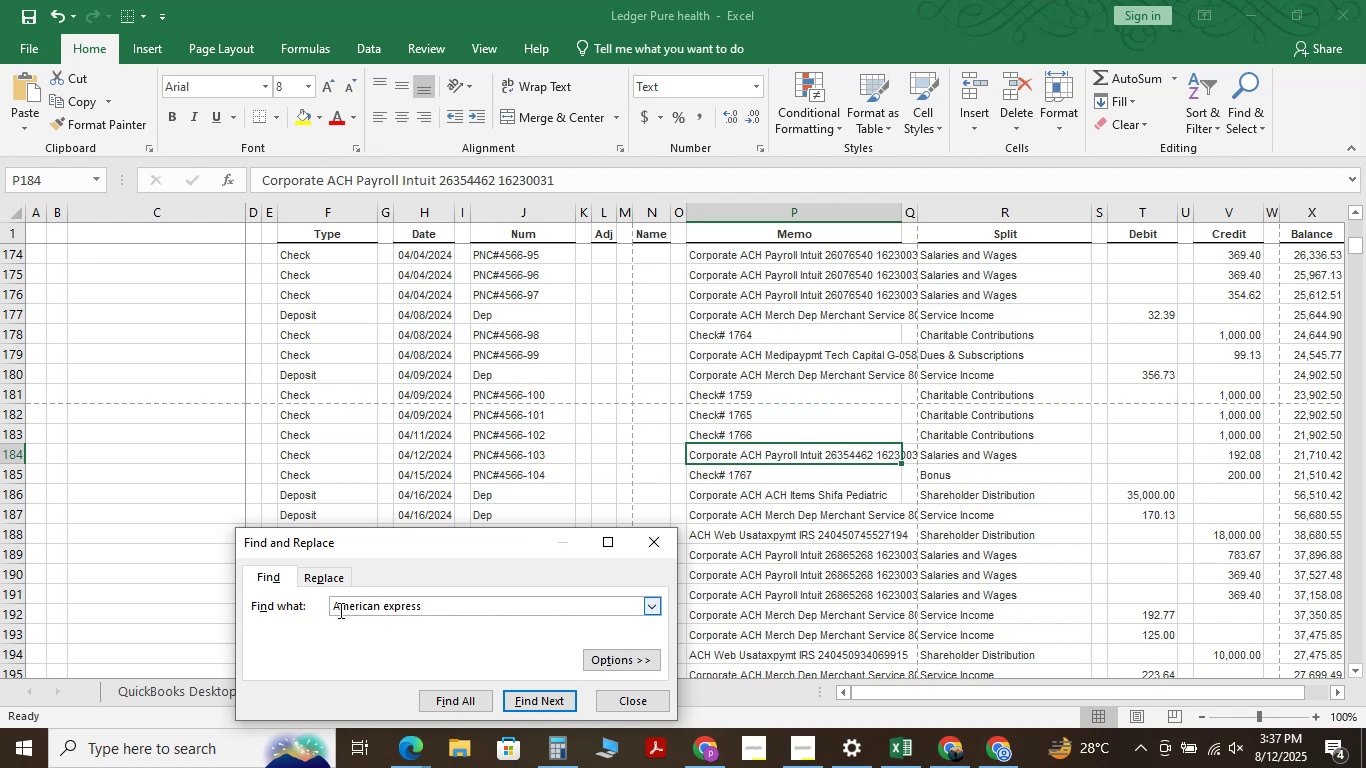 
left_click([331, 607])
 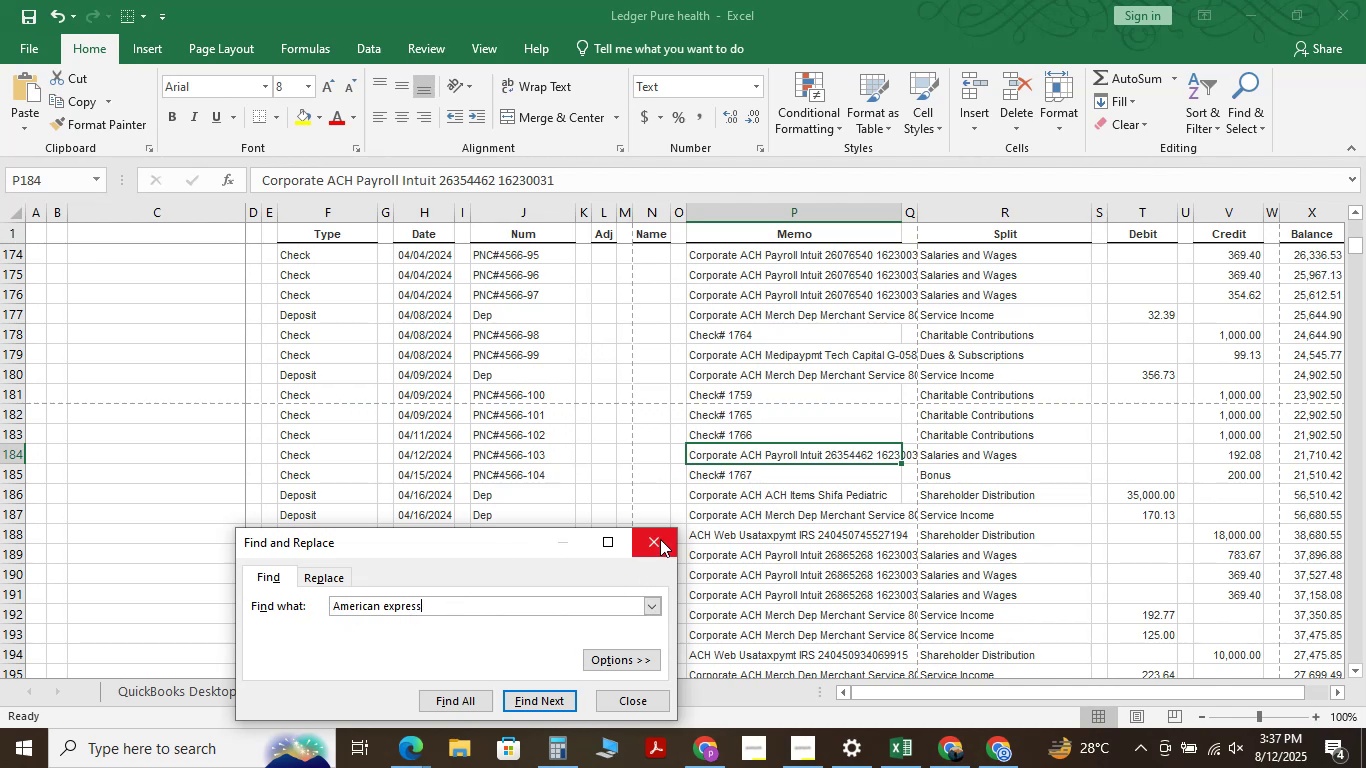 
left_click([660, 539])
 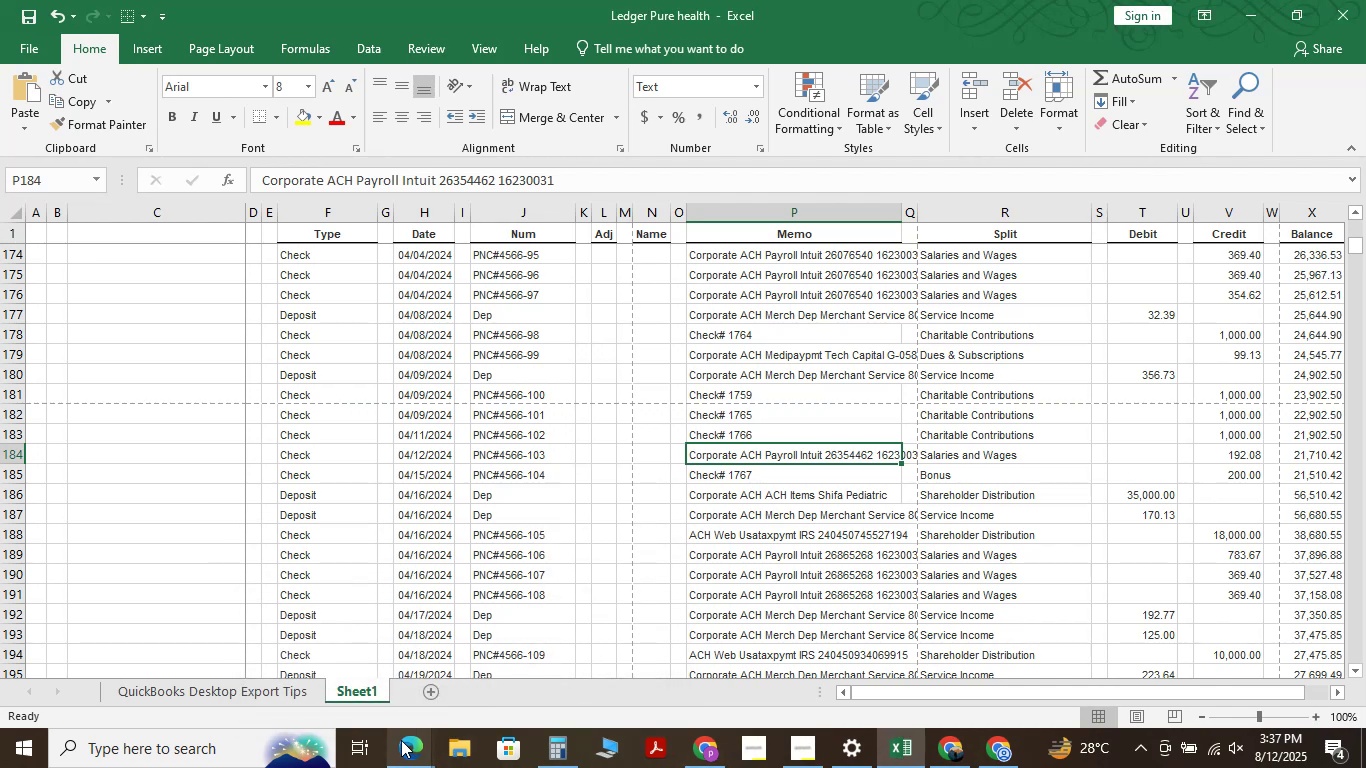 
left_click([341, 676])
 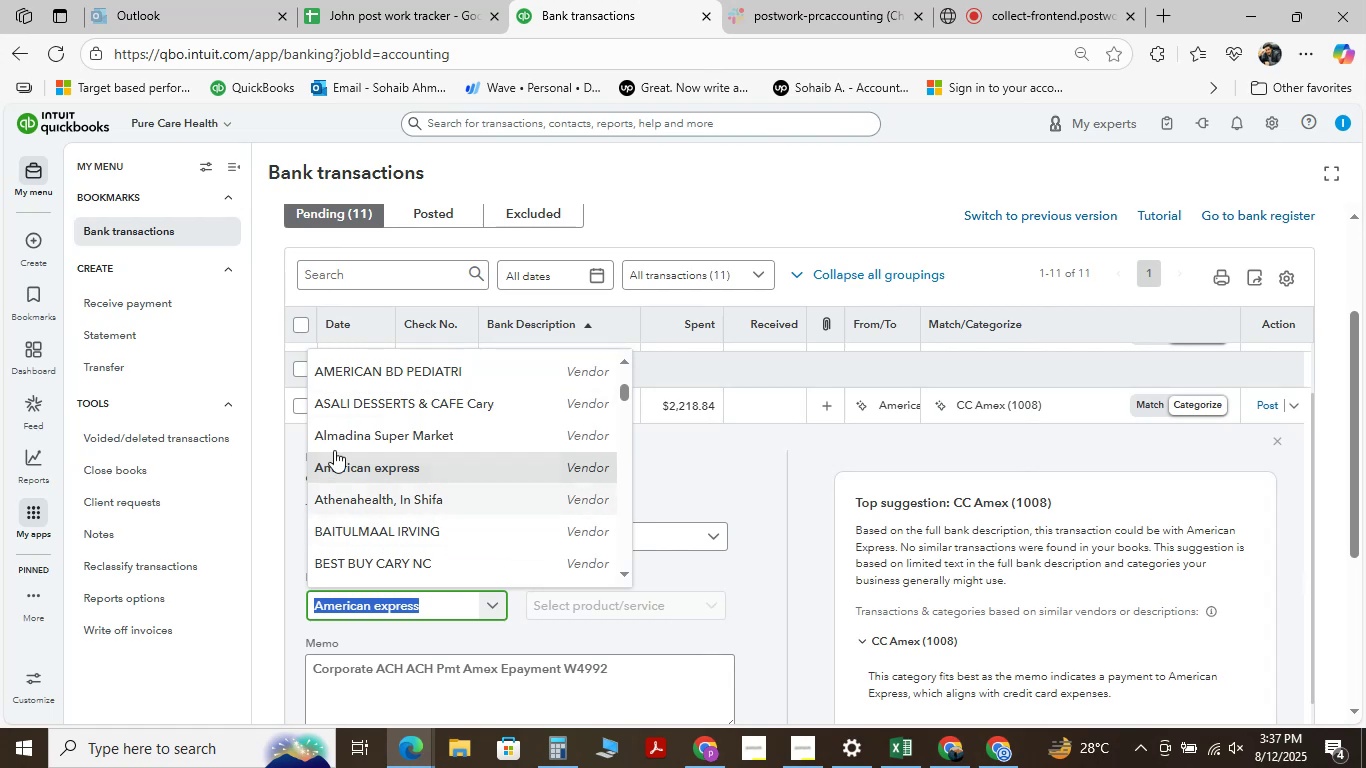 
left_click([674, 481])
 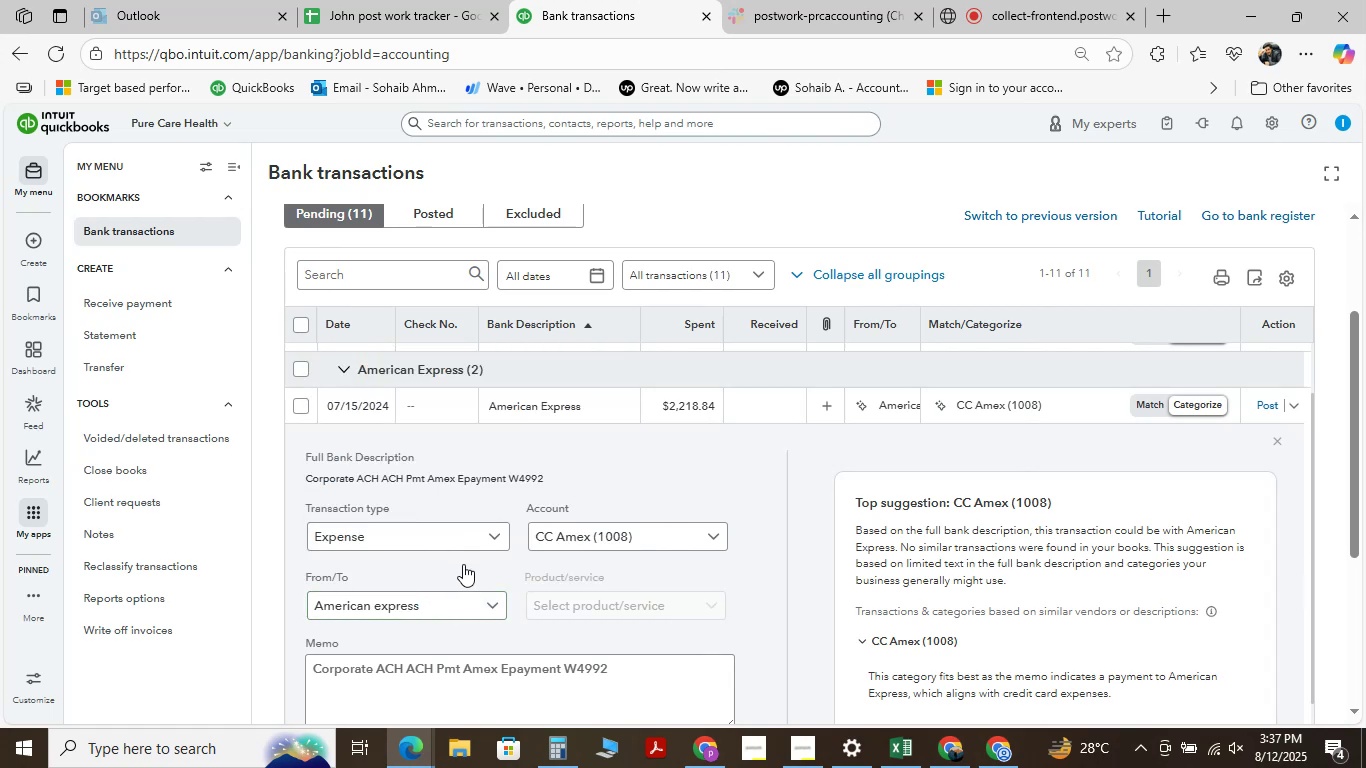 
scroll: coordinate [465, 554], scroll_direction: down, amount: 2.0
 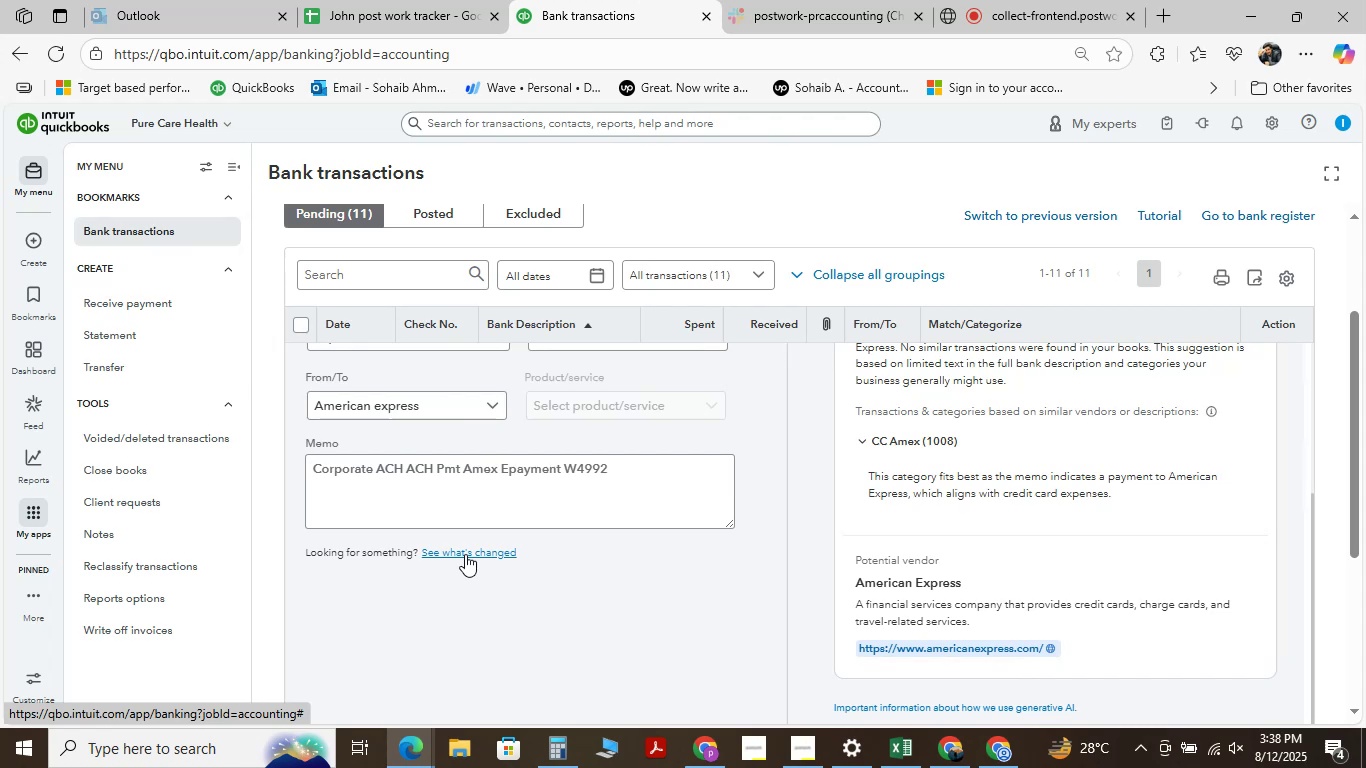 
wait(7.75)
 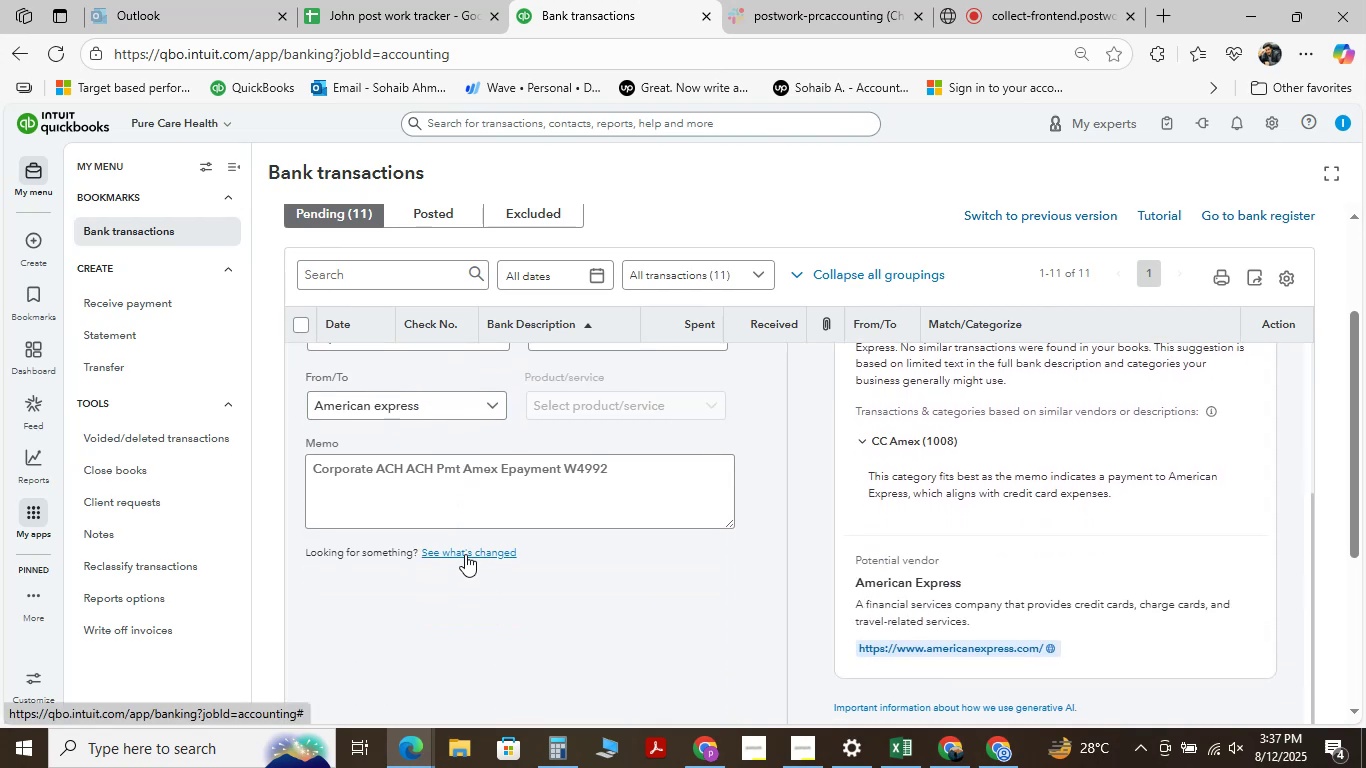 
scroll: coordinate [525, 622], scroll_direction: up, amount: 3.0
 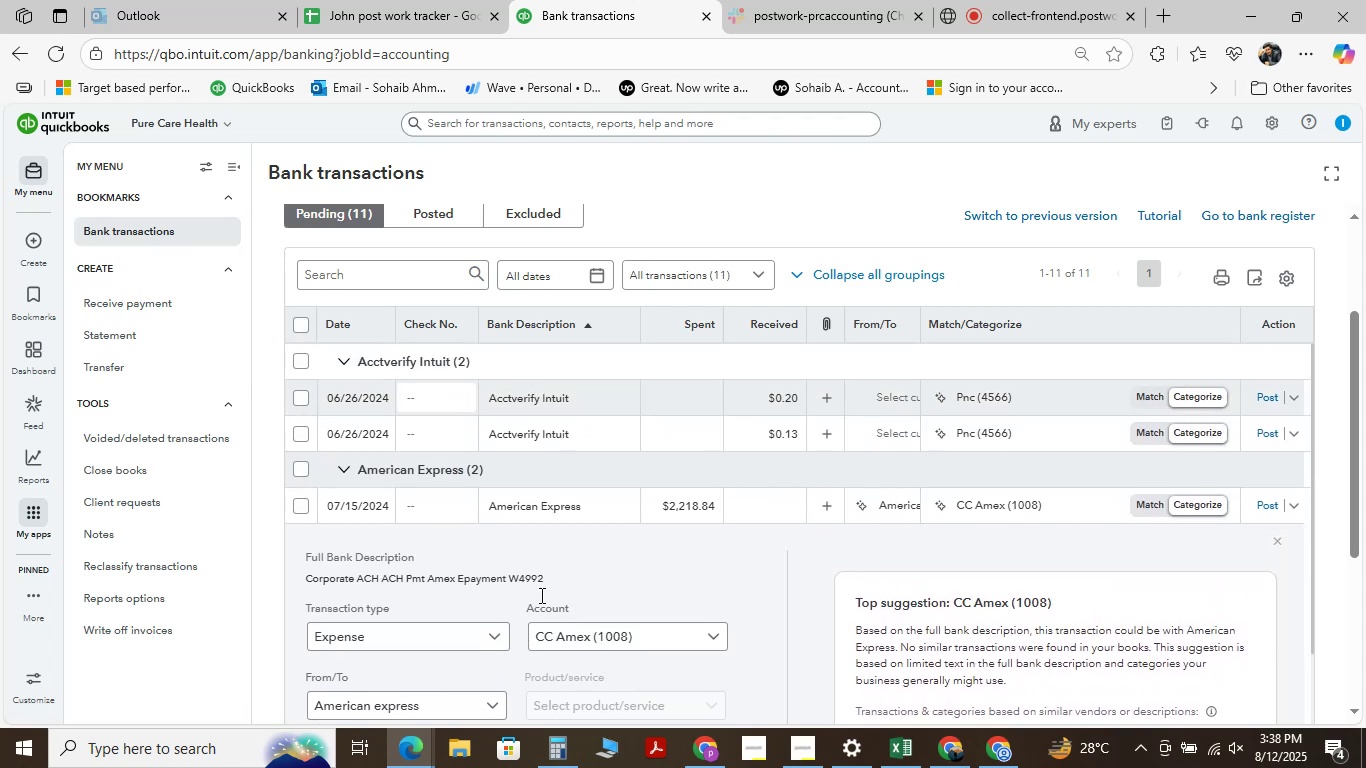 
scroll: coordinate [539, 540], scroll_direction: down, amount: 2.0
 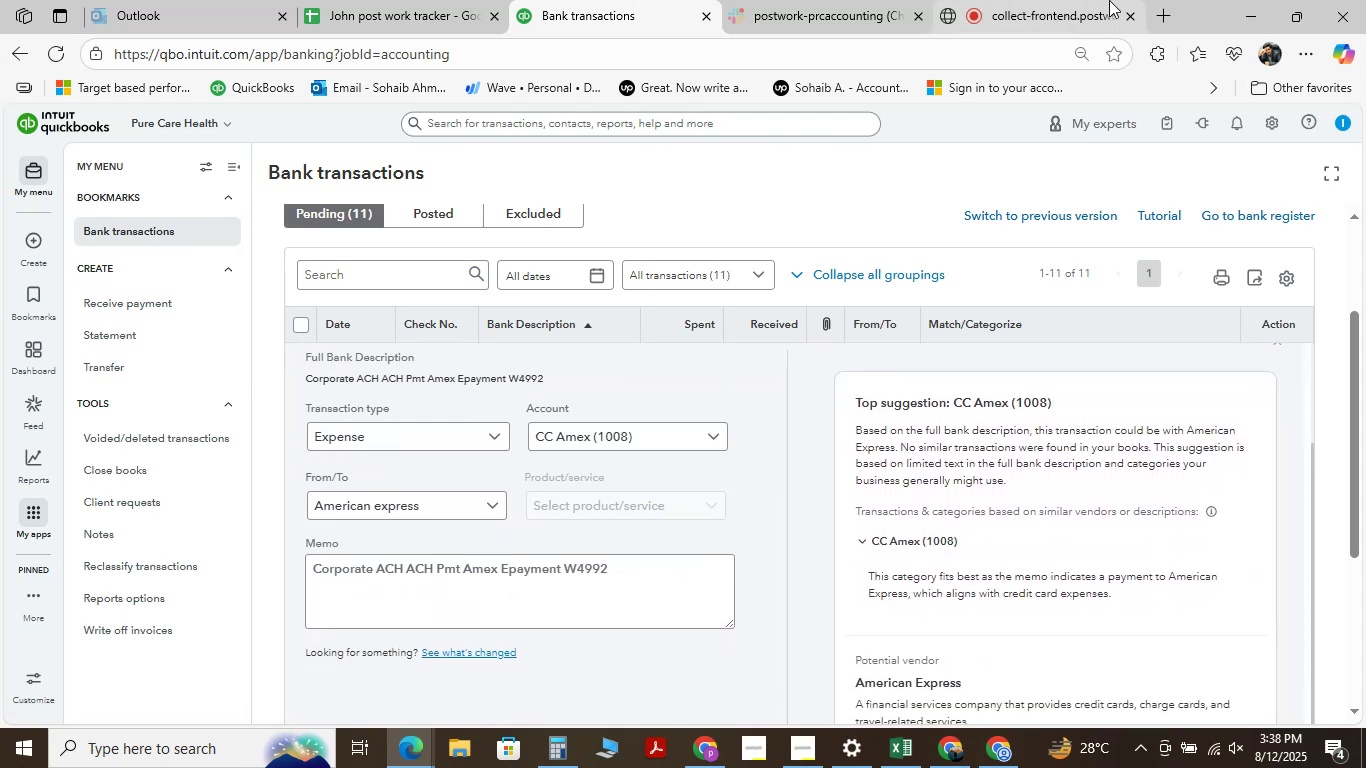 
left_click([1045, 0])
 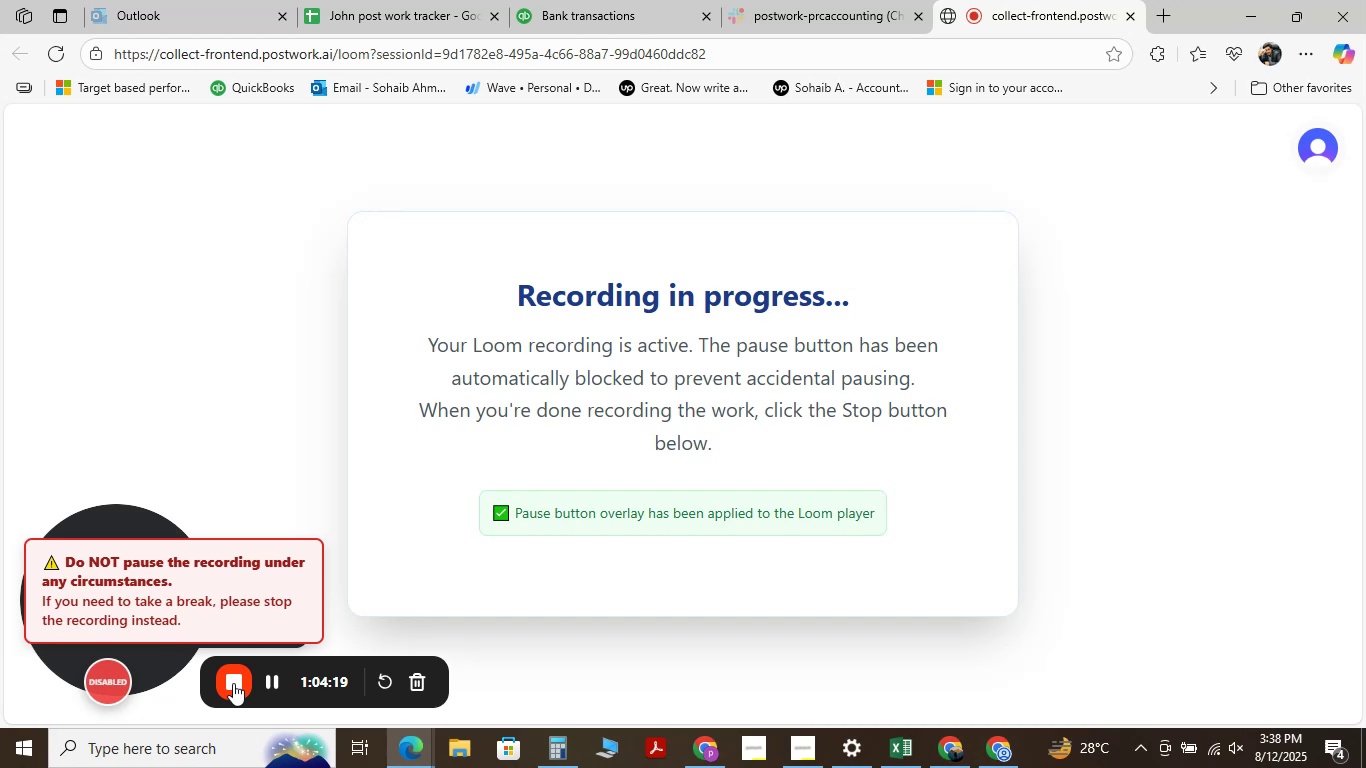 
wait(18.45)
 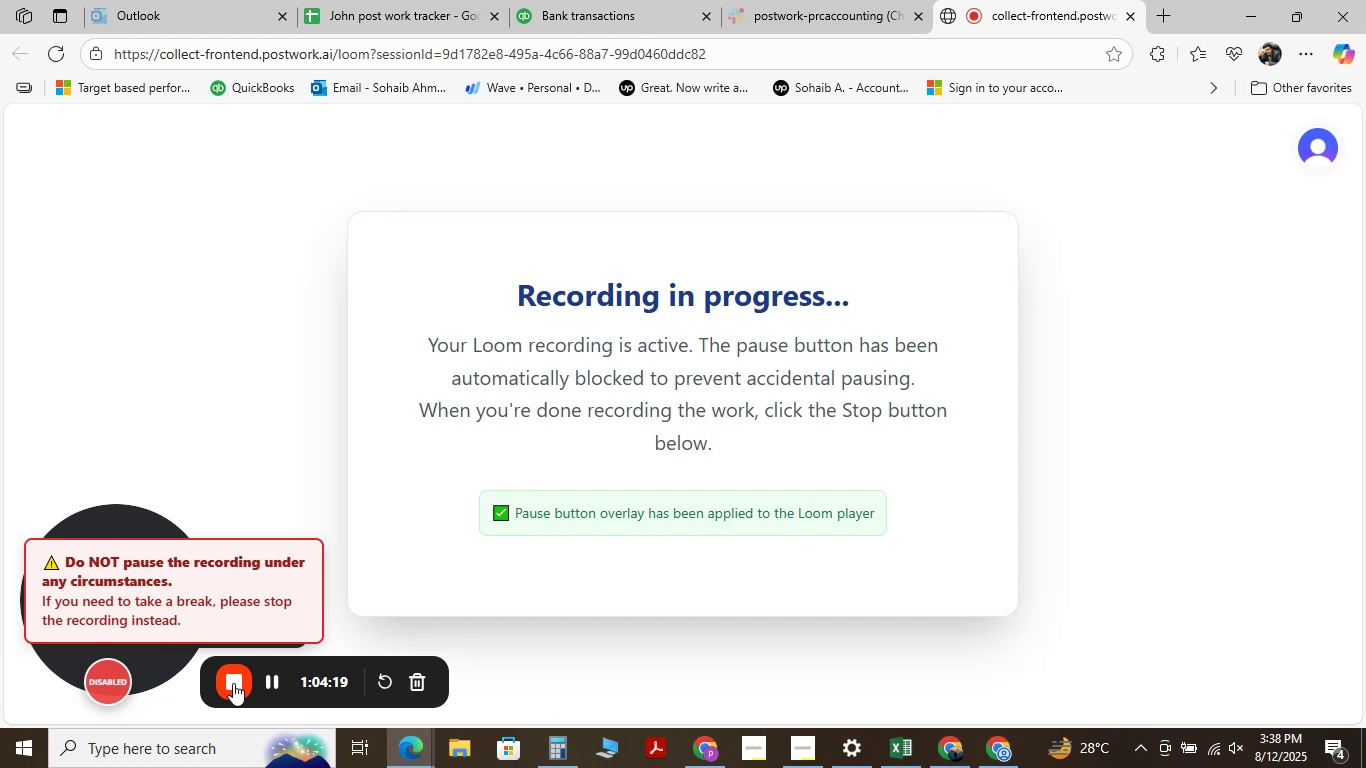 
left_click([561, 6])
 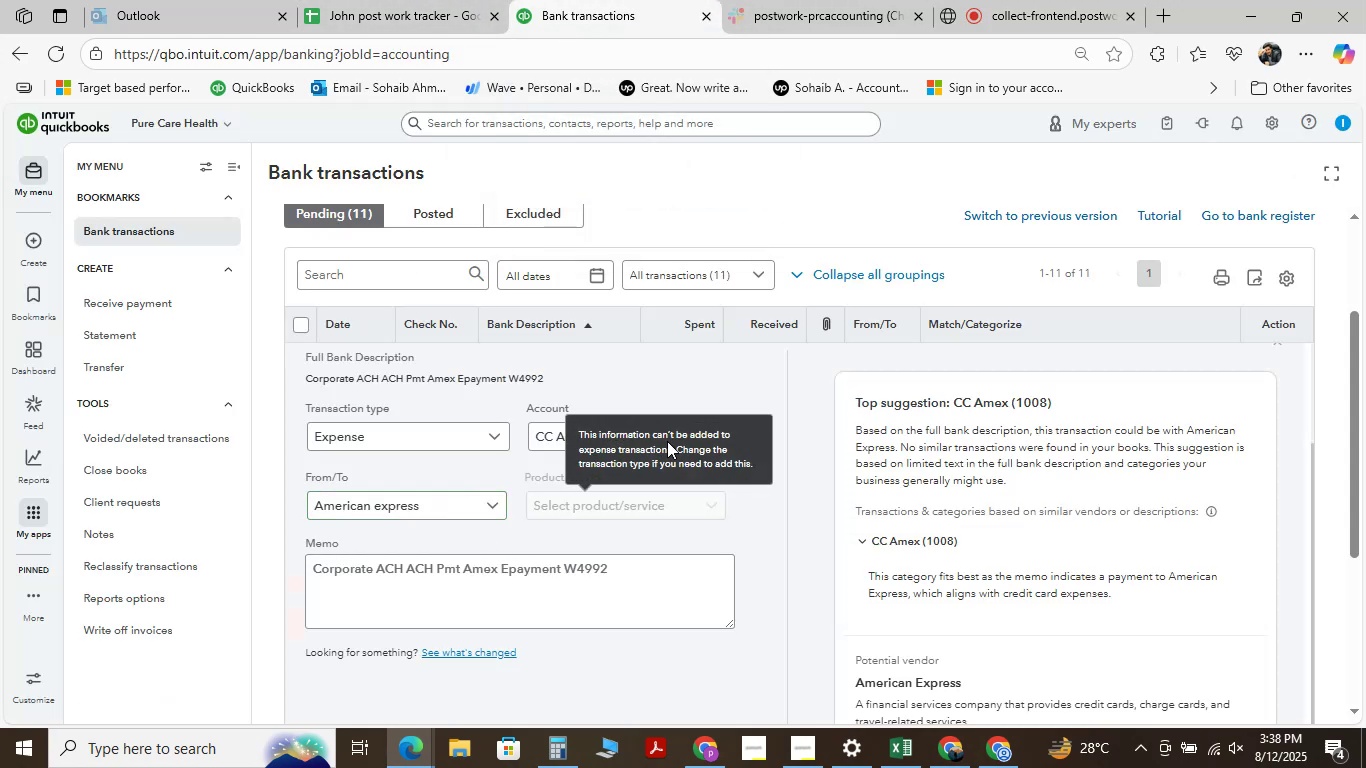 
left_click([654, 430])
 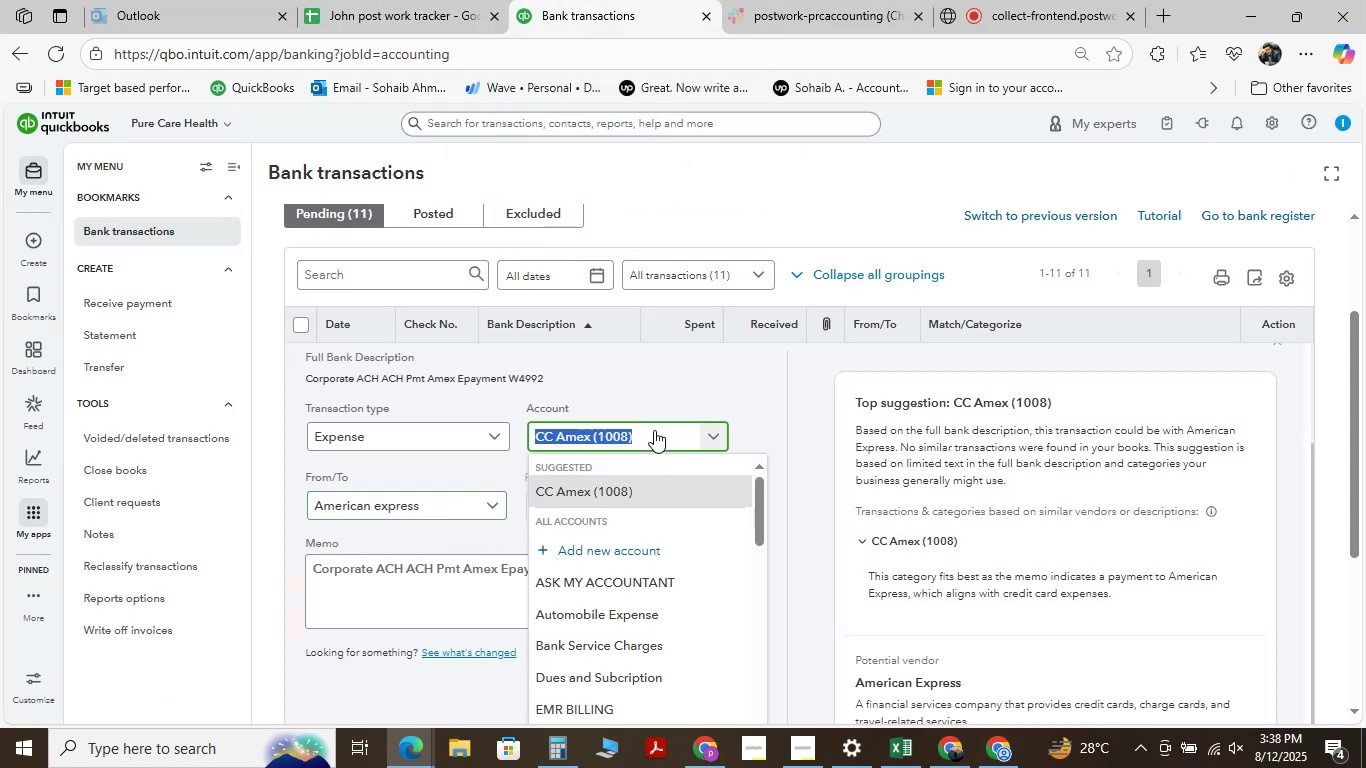 
key(Space)
 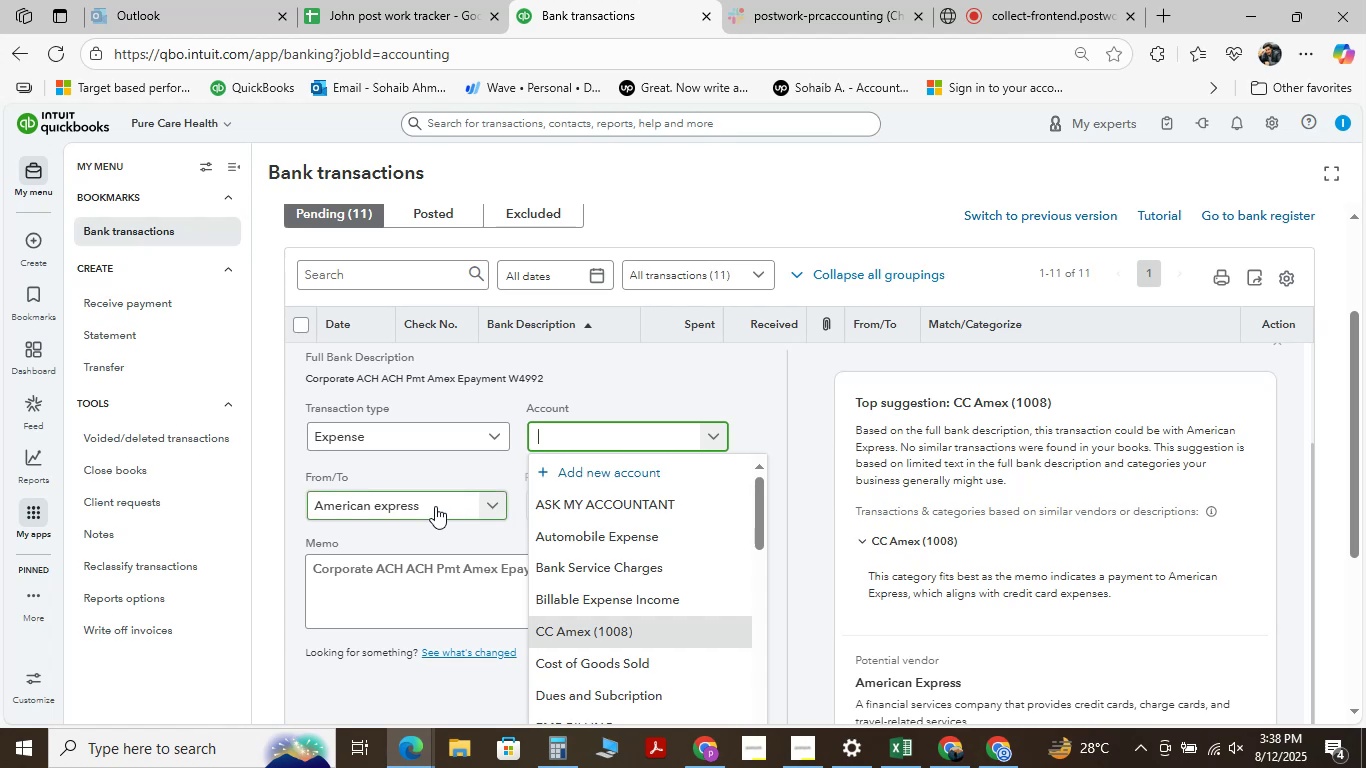 
left_click([435, 506])
 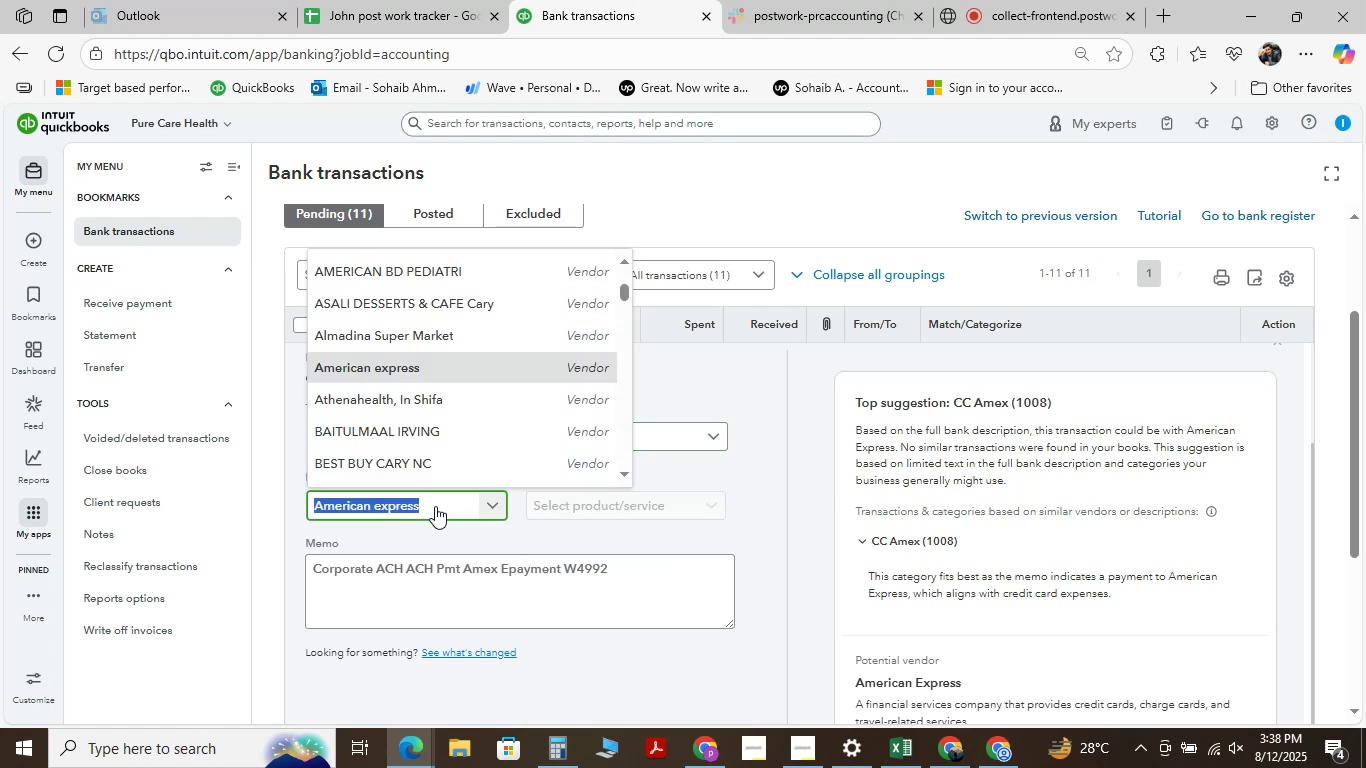 
key(Control+C)
 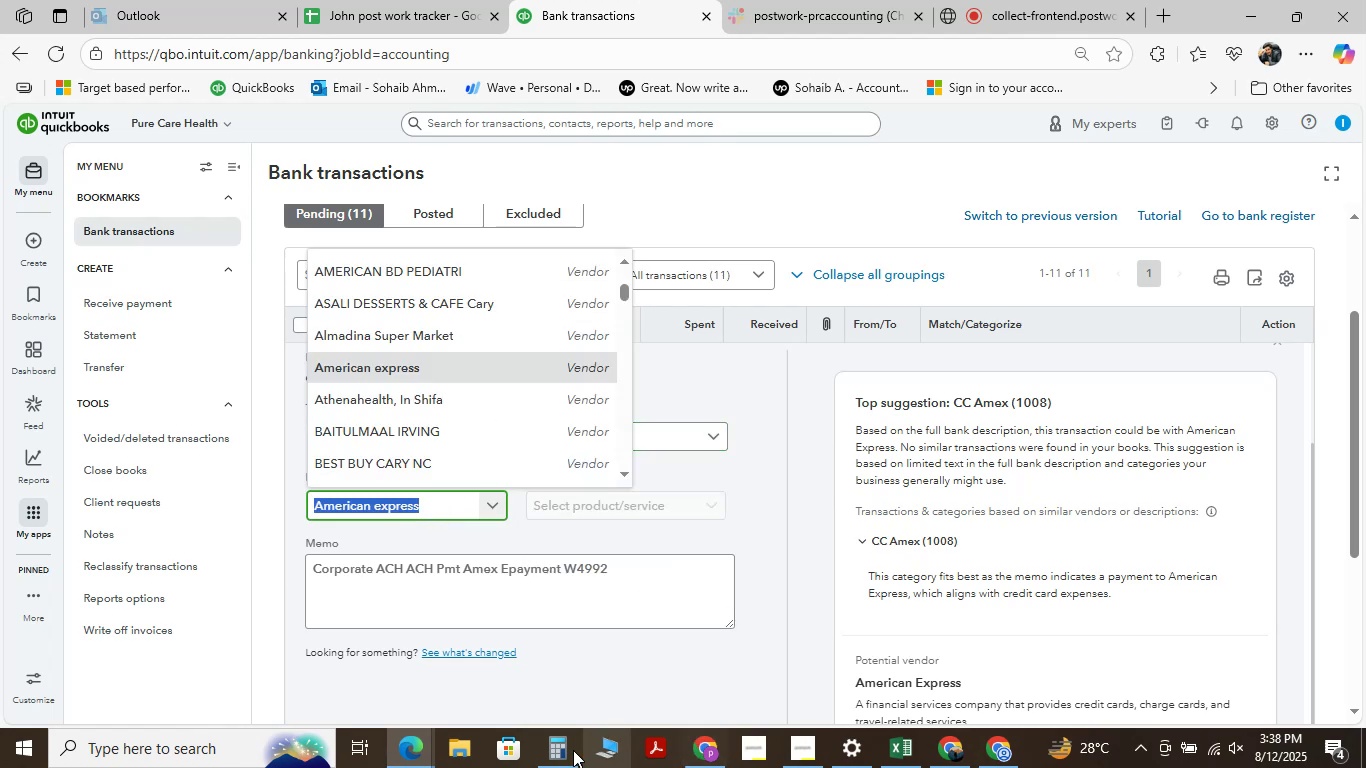 
mouse_move([401, 734])
 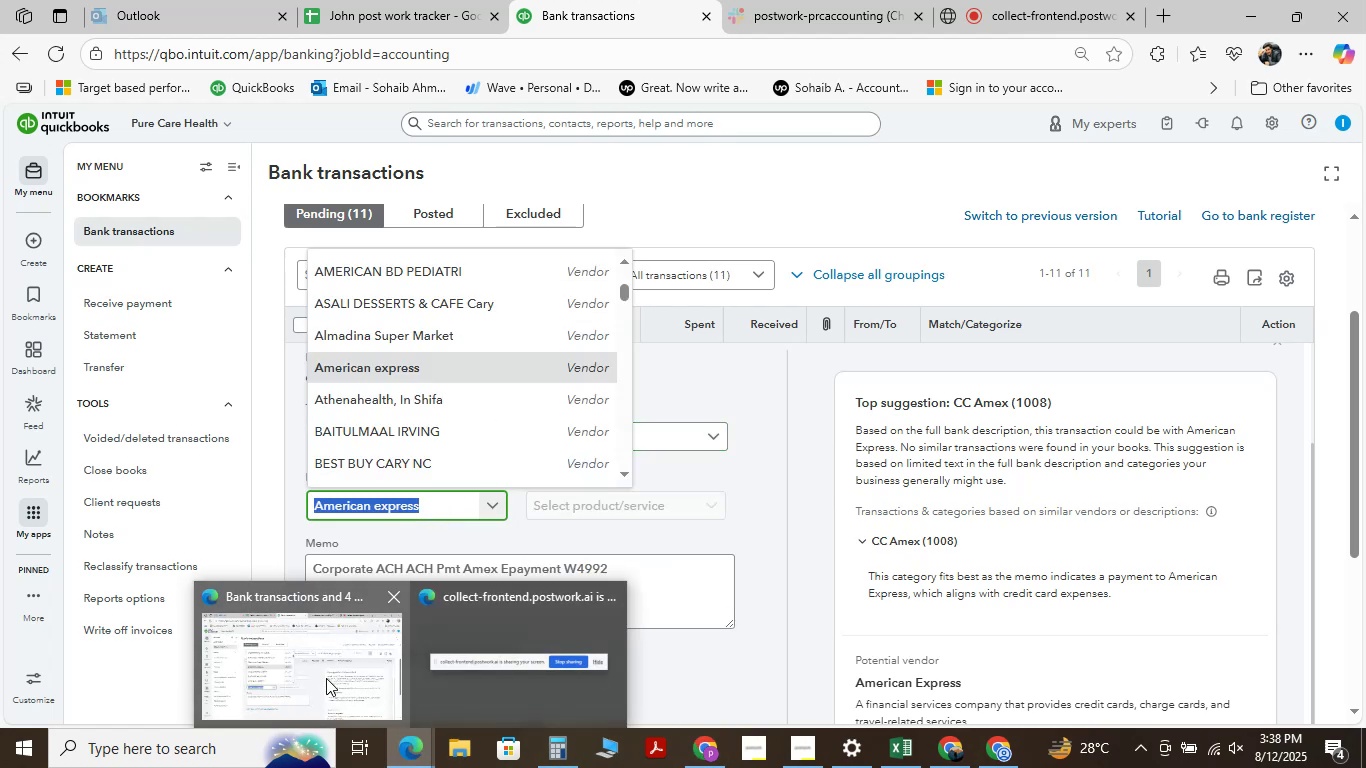 
left_click([326, 678])
 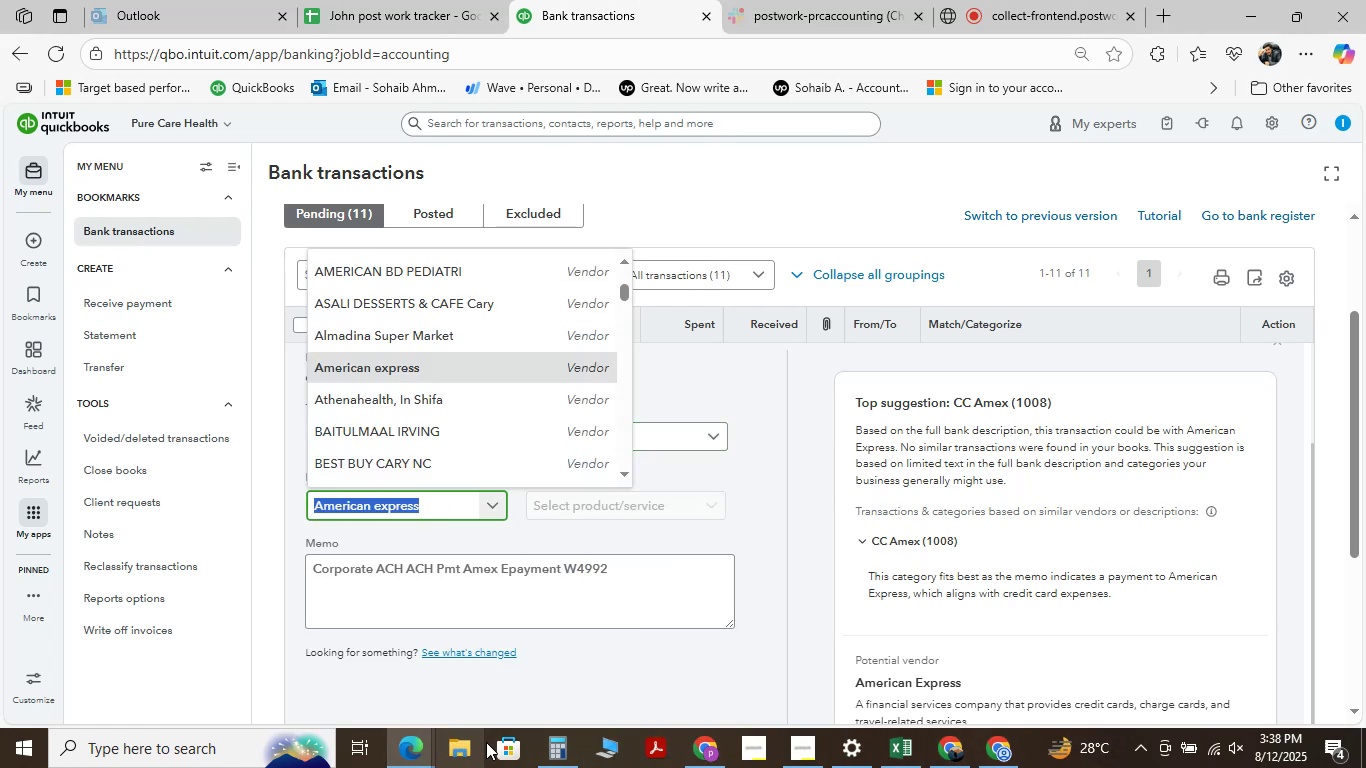 
wait(5.17)
 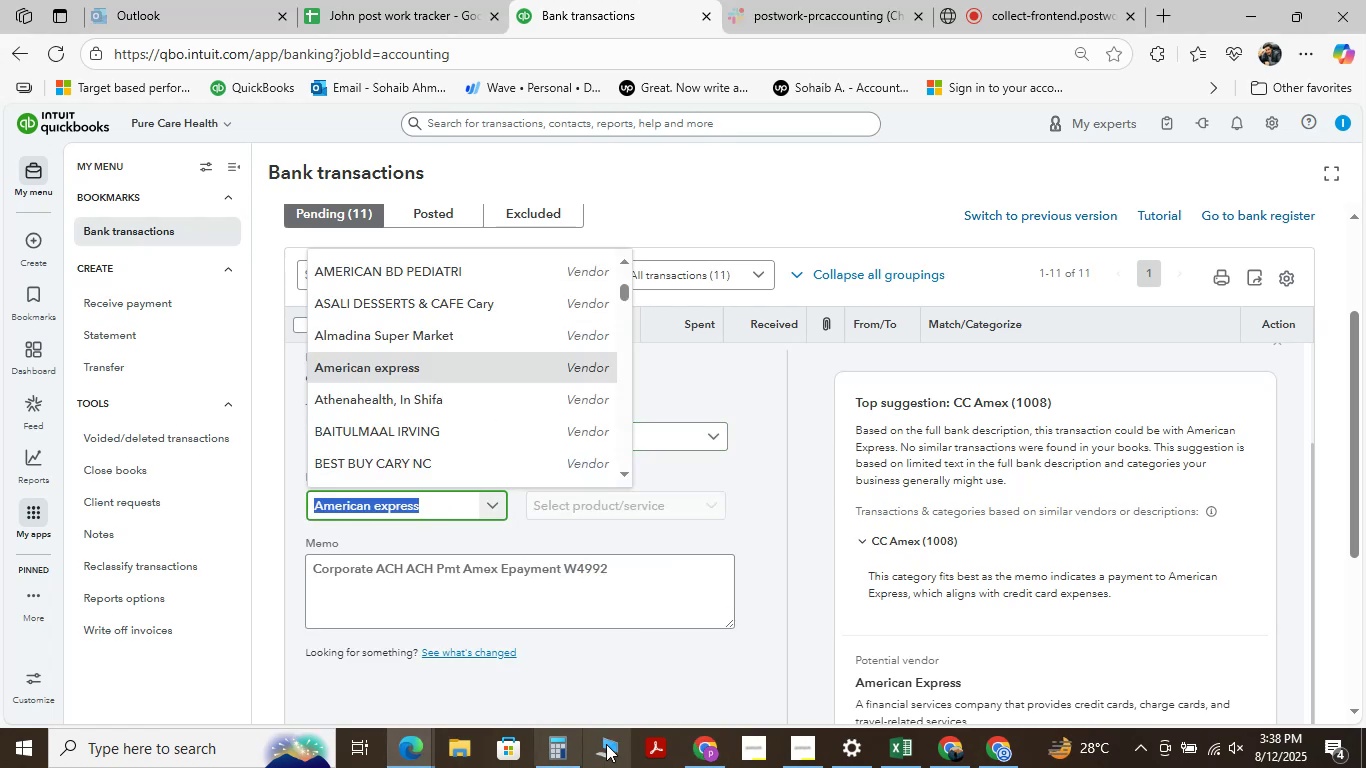 
left_click([902, 761])
 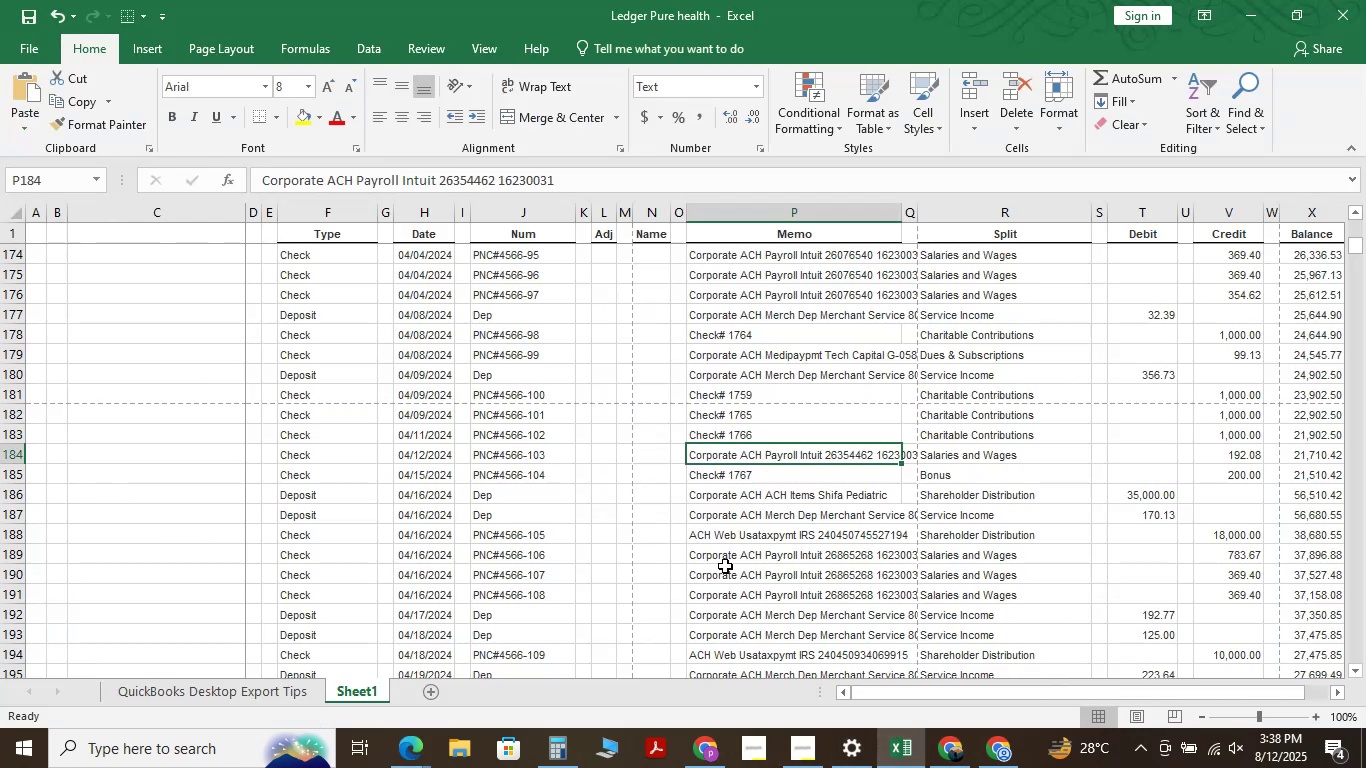 
key(Control+V)
 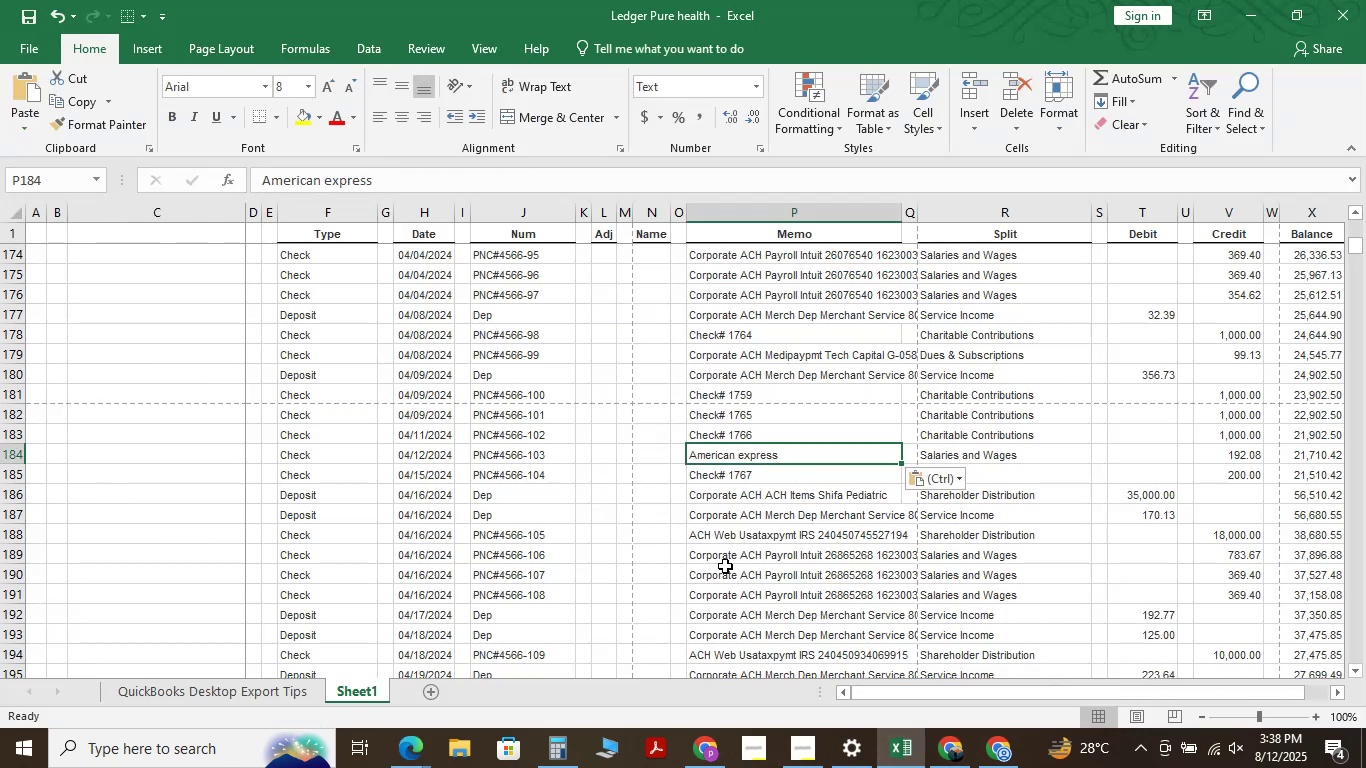 
key(Control+Z)
 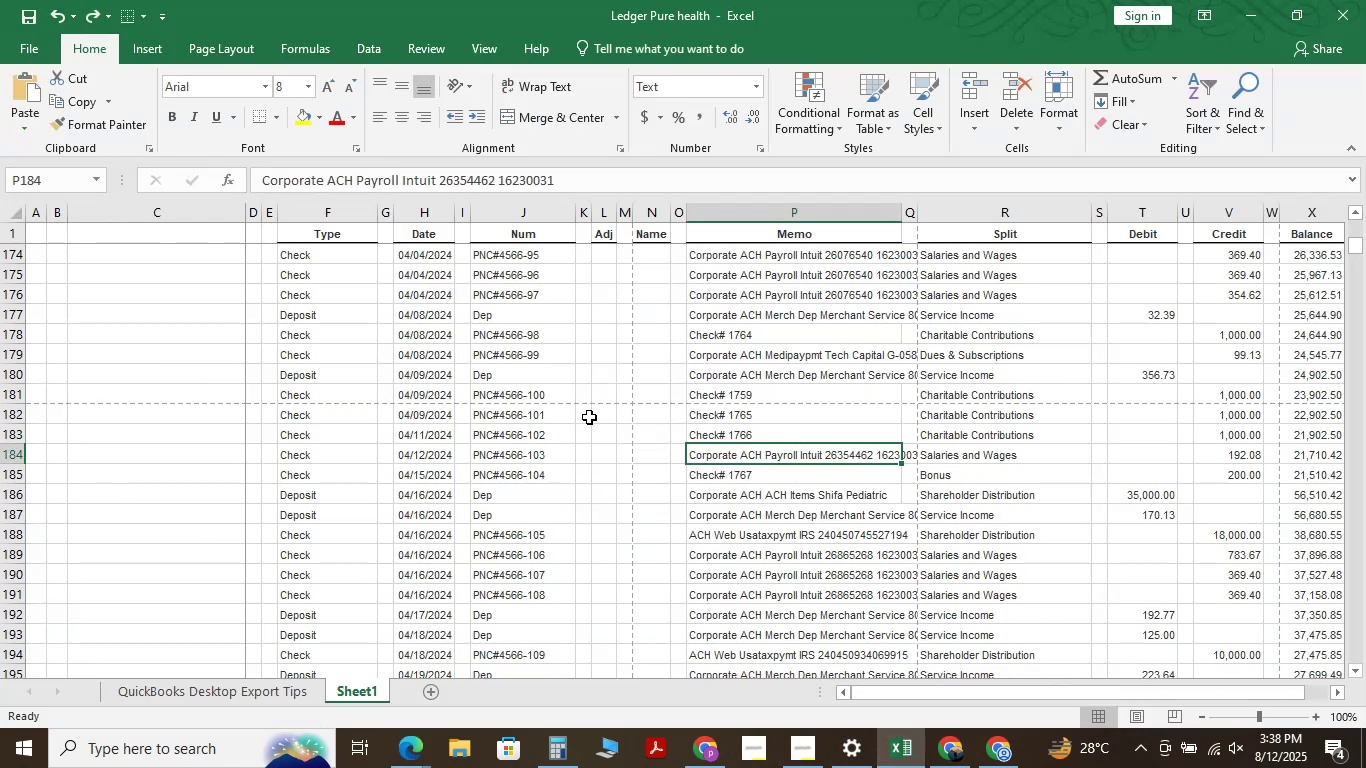 
key(Control+F)
 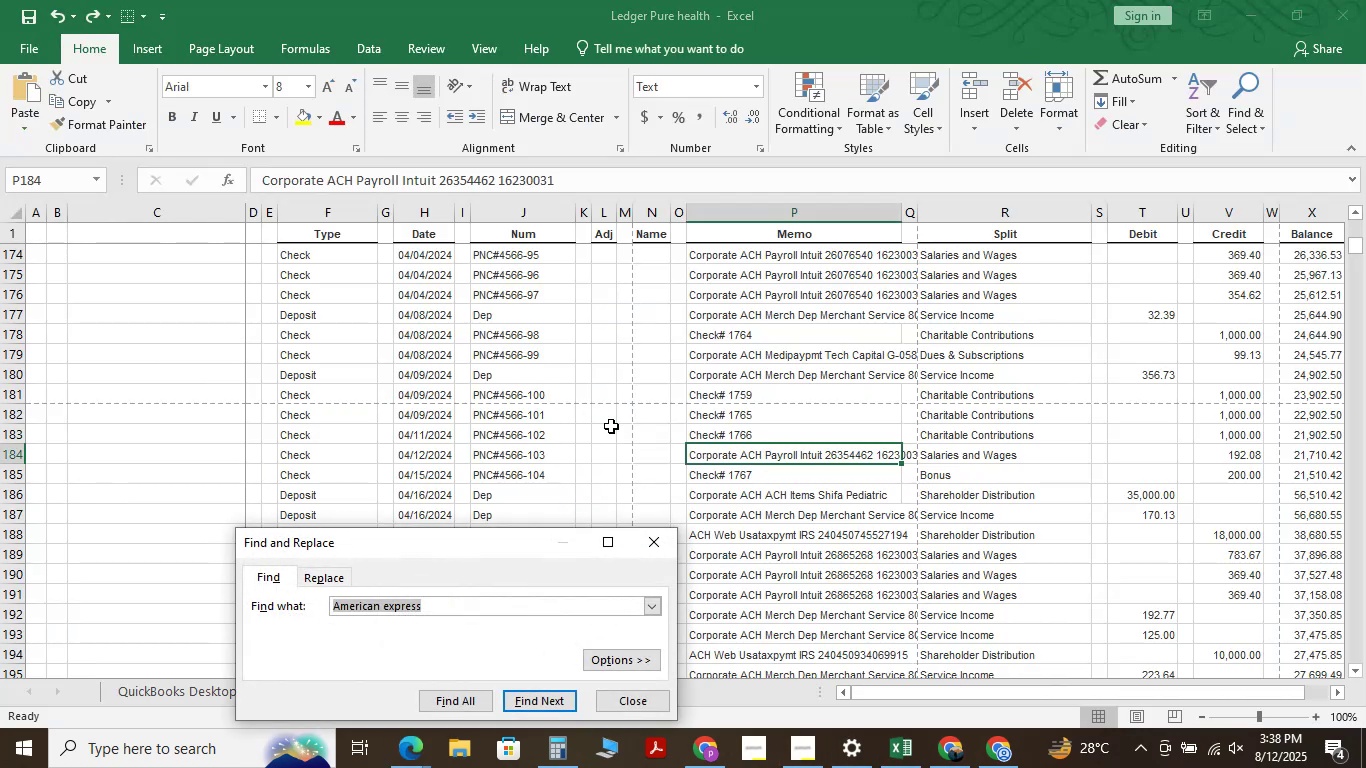 
hold_key(key=Backspace, duration=0.66)
 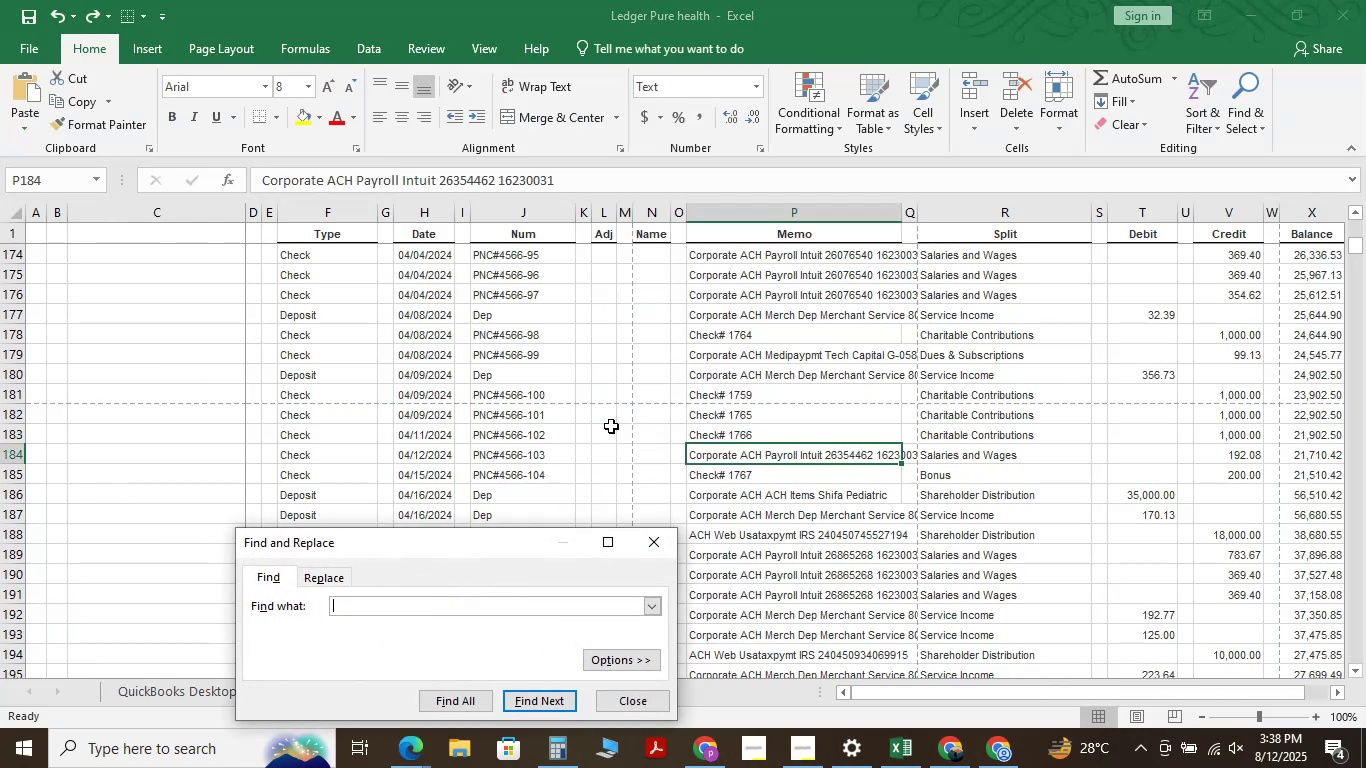 
key(Control+V)
 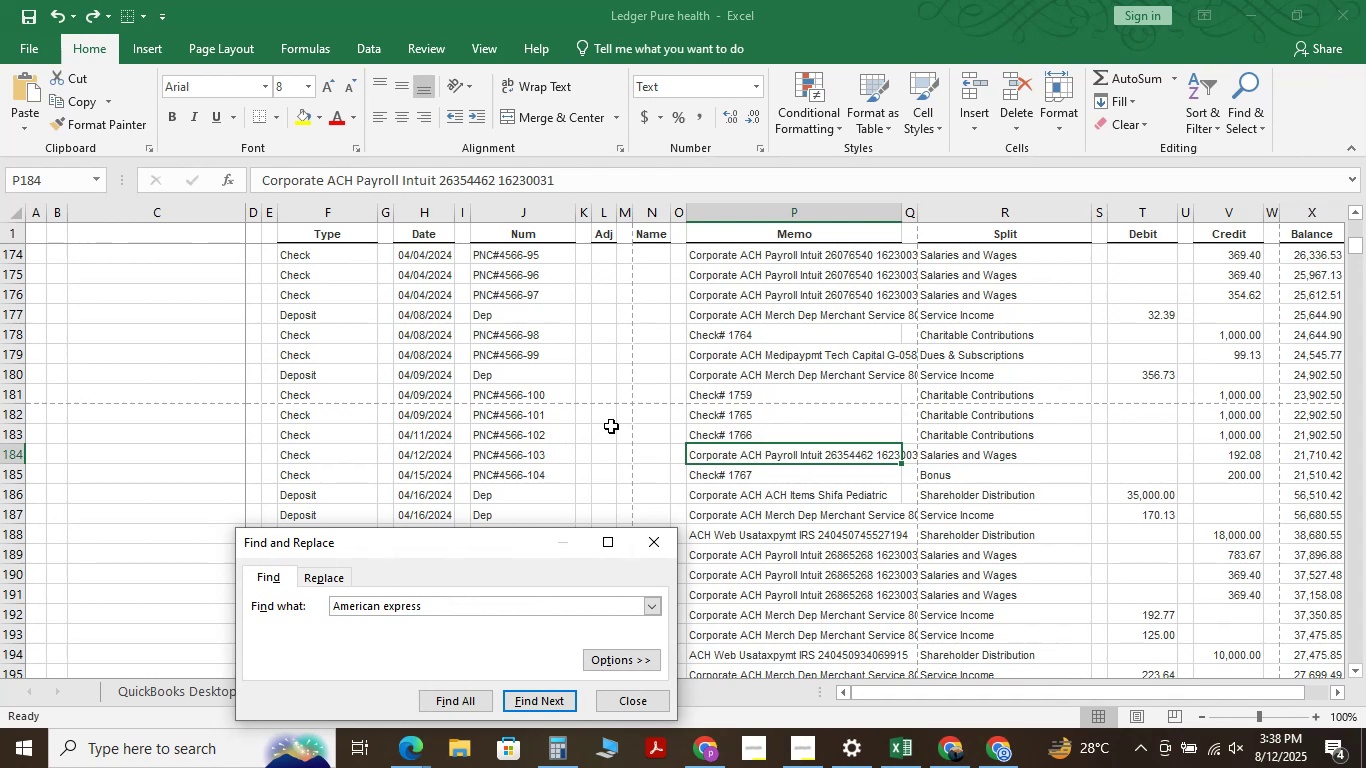 
key(NumpadEnter)
 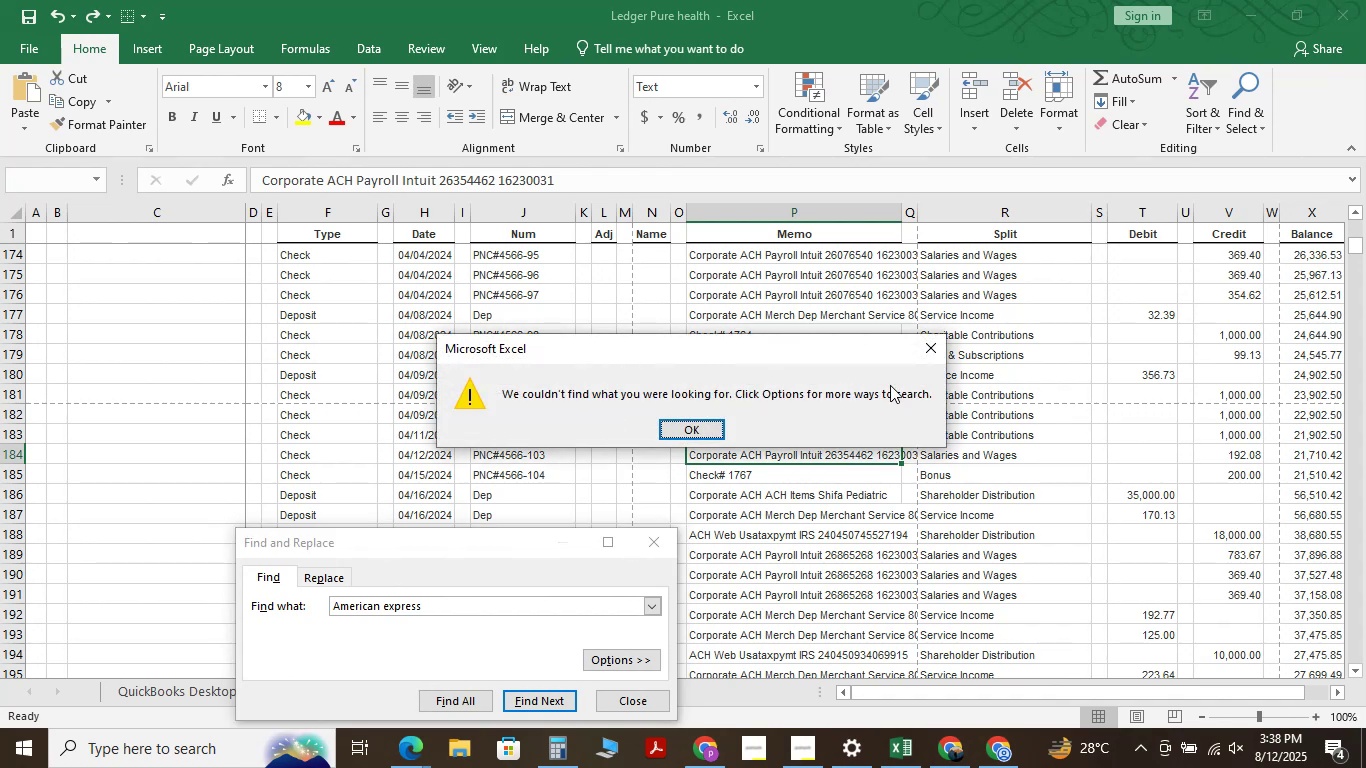 
left_click([937, 350])
 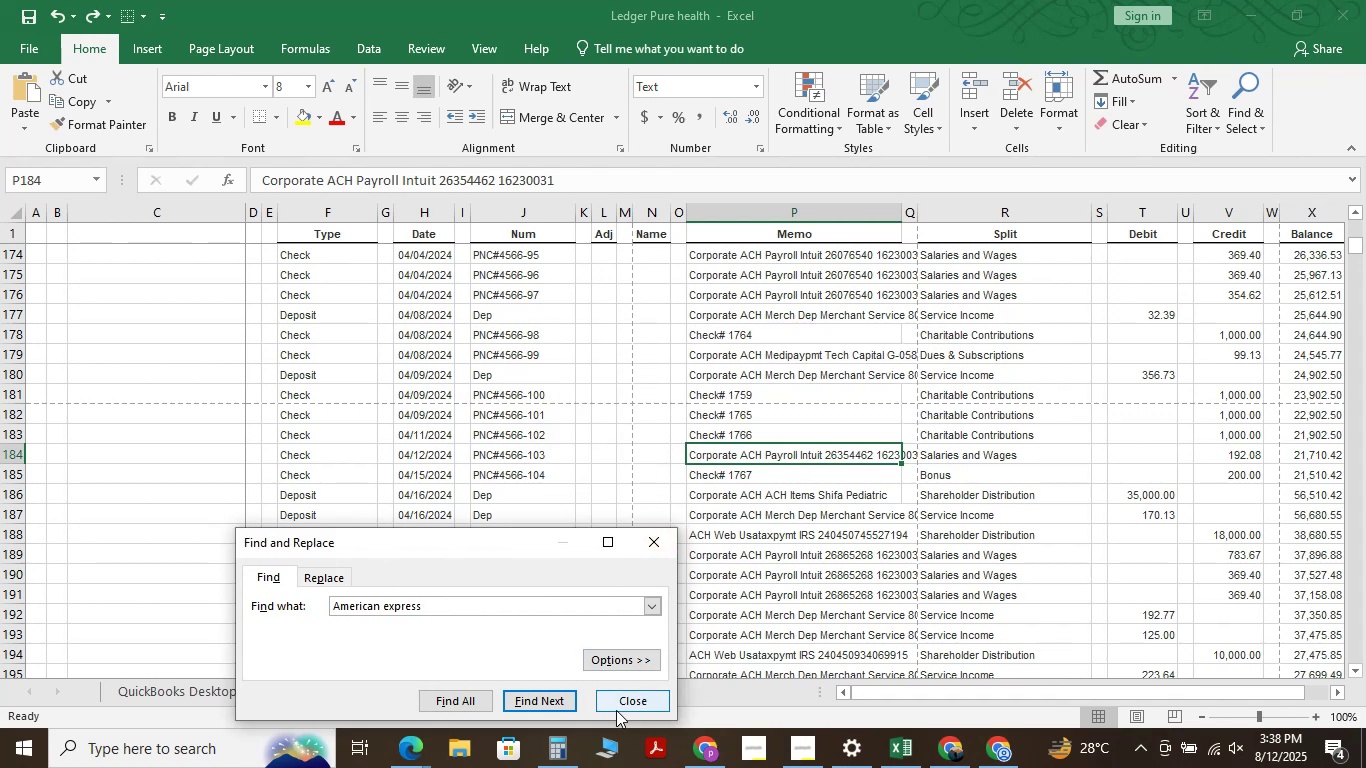 
left_click([616, 702])
 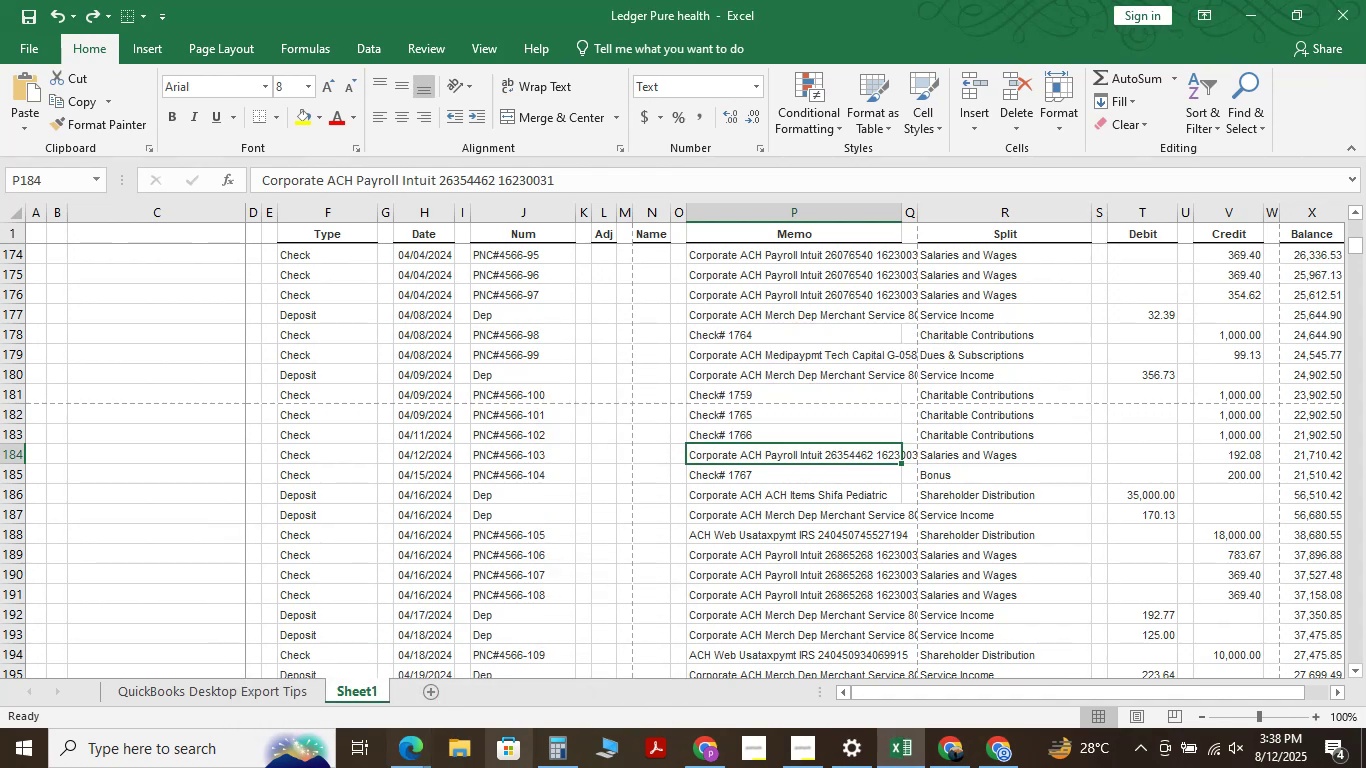 
mouse_move([802, 748])
 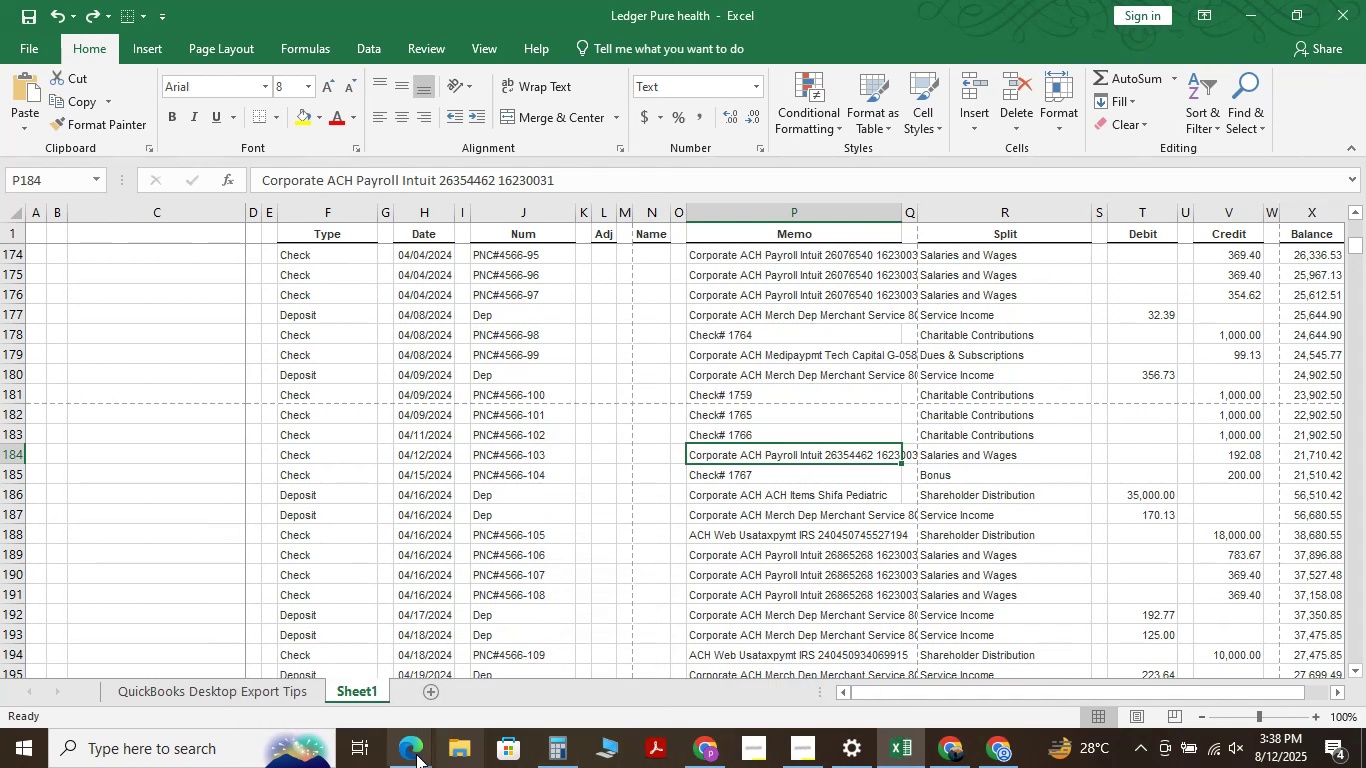 
left_click([330, 690])
 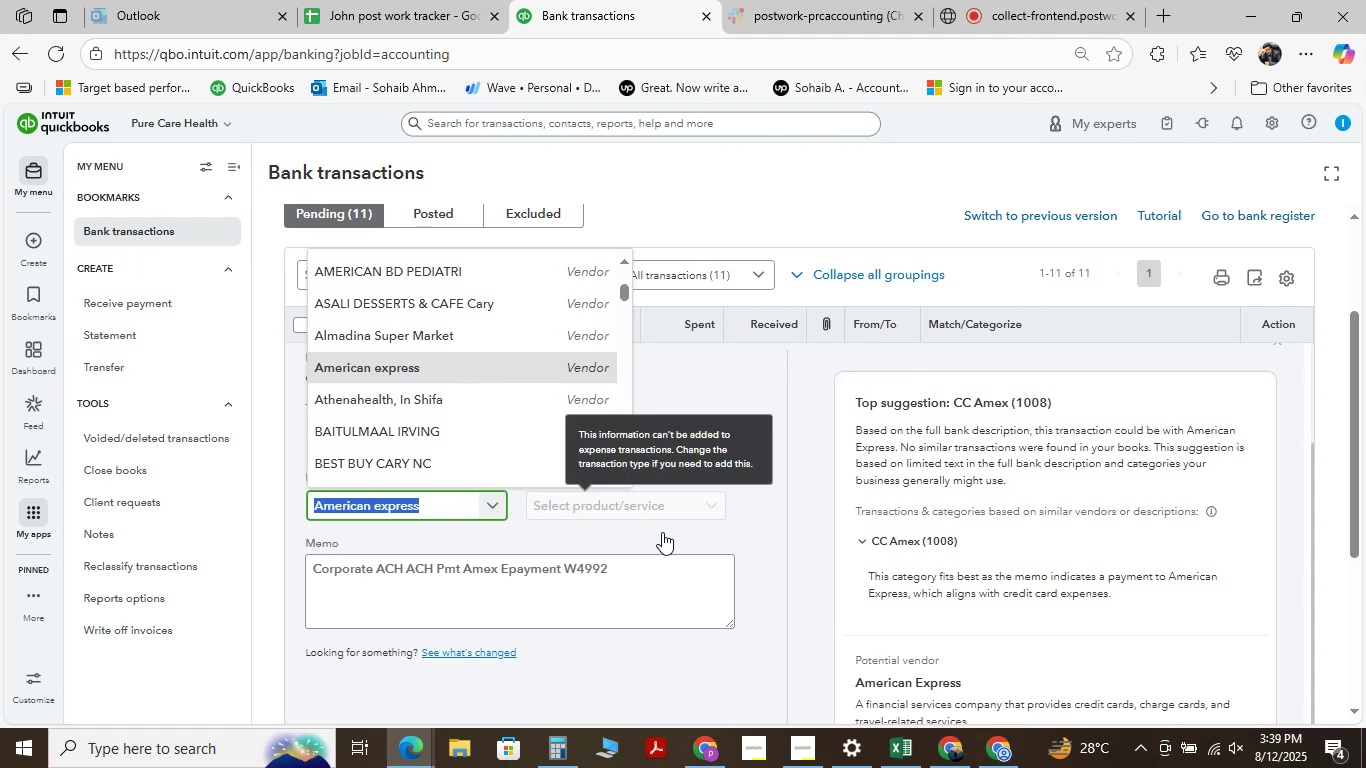 
left_click([662, 536])
 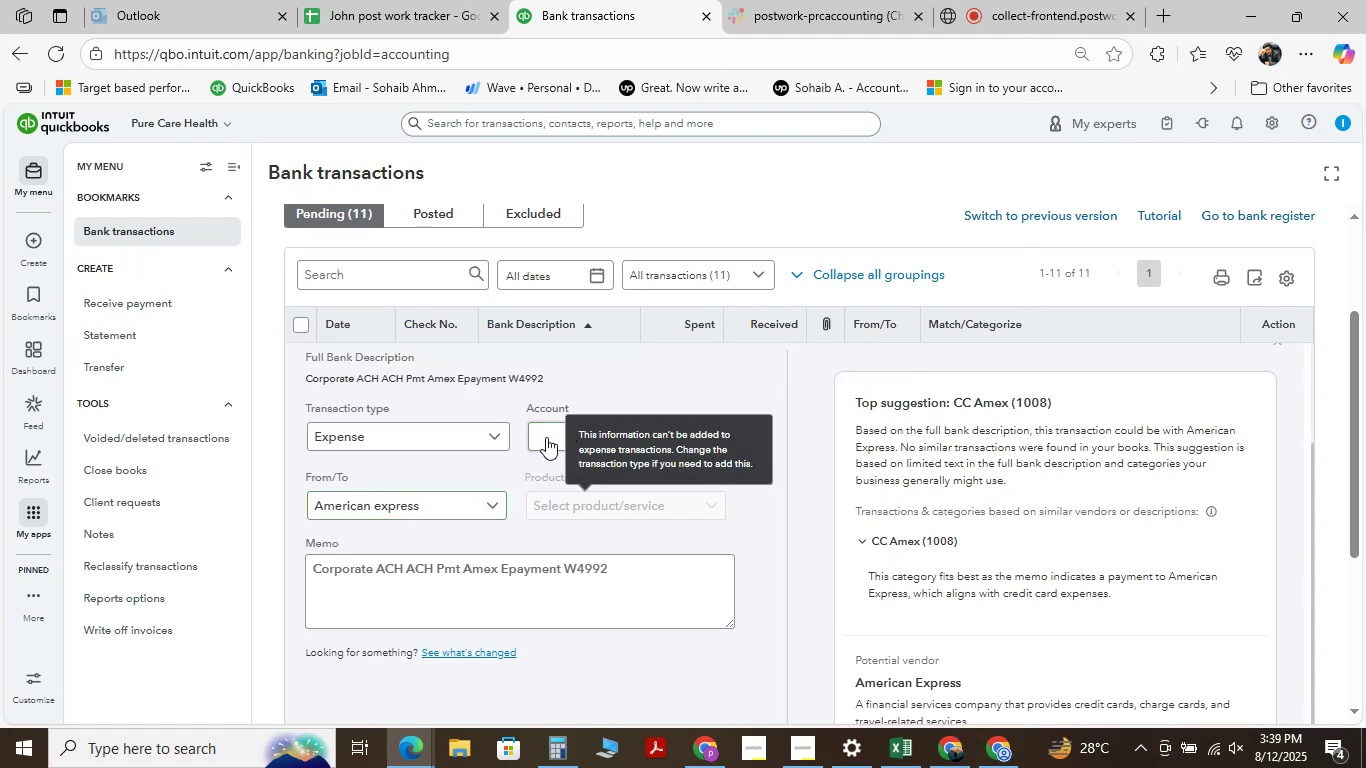 
left_click([563, 443])
 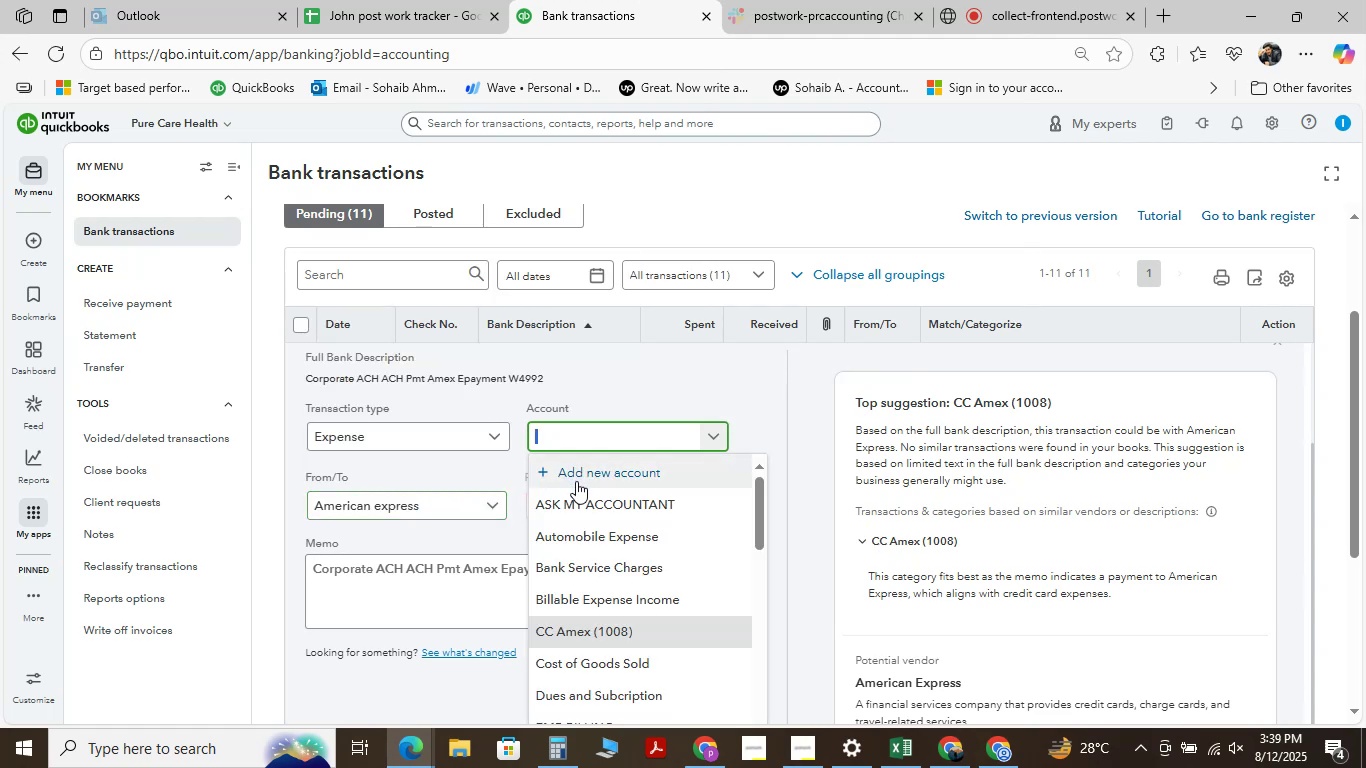 
left_click([588, 502])
 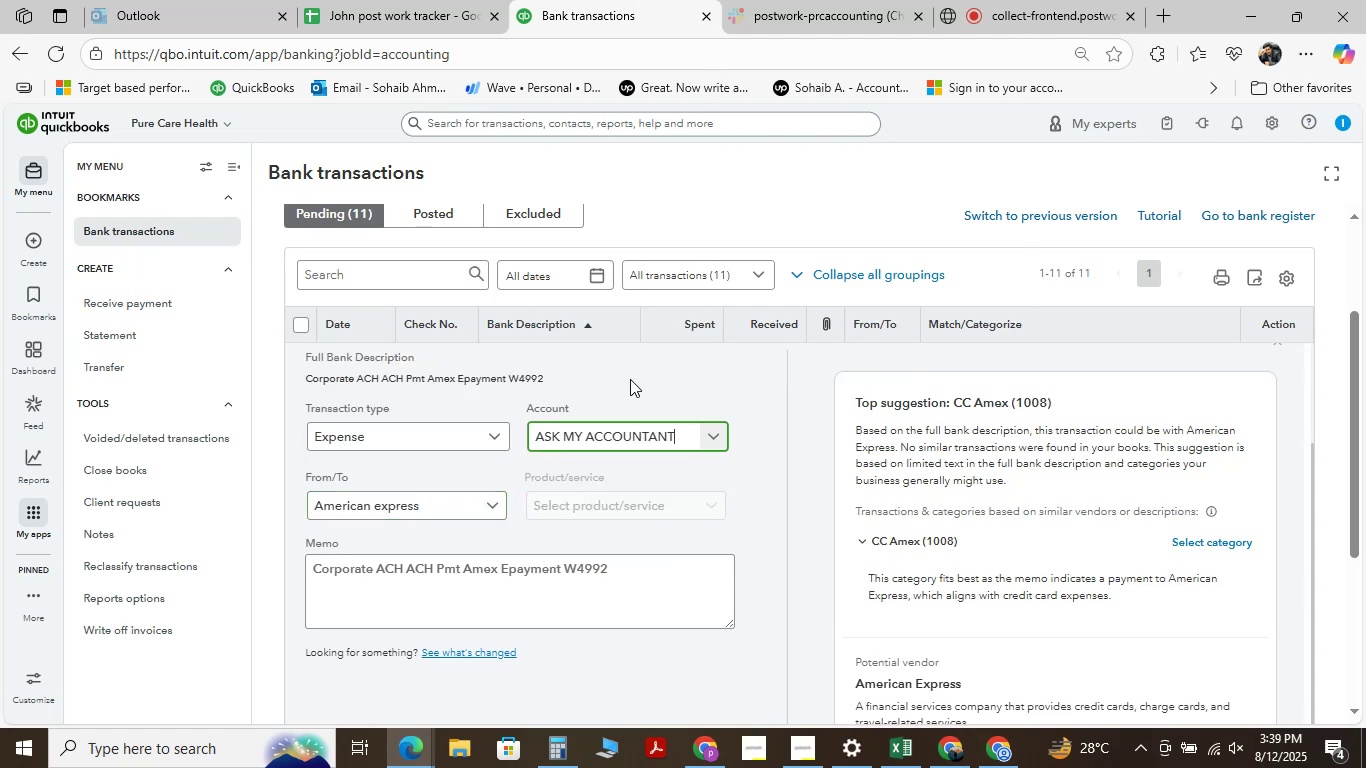 
scroll: coordinate [476, 538], scroll_direction: down, amount: 4.0
 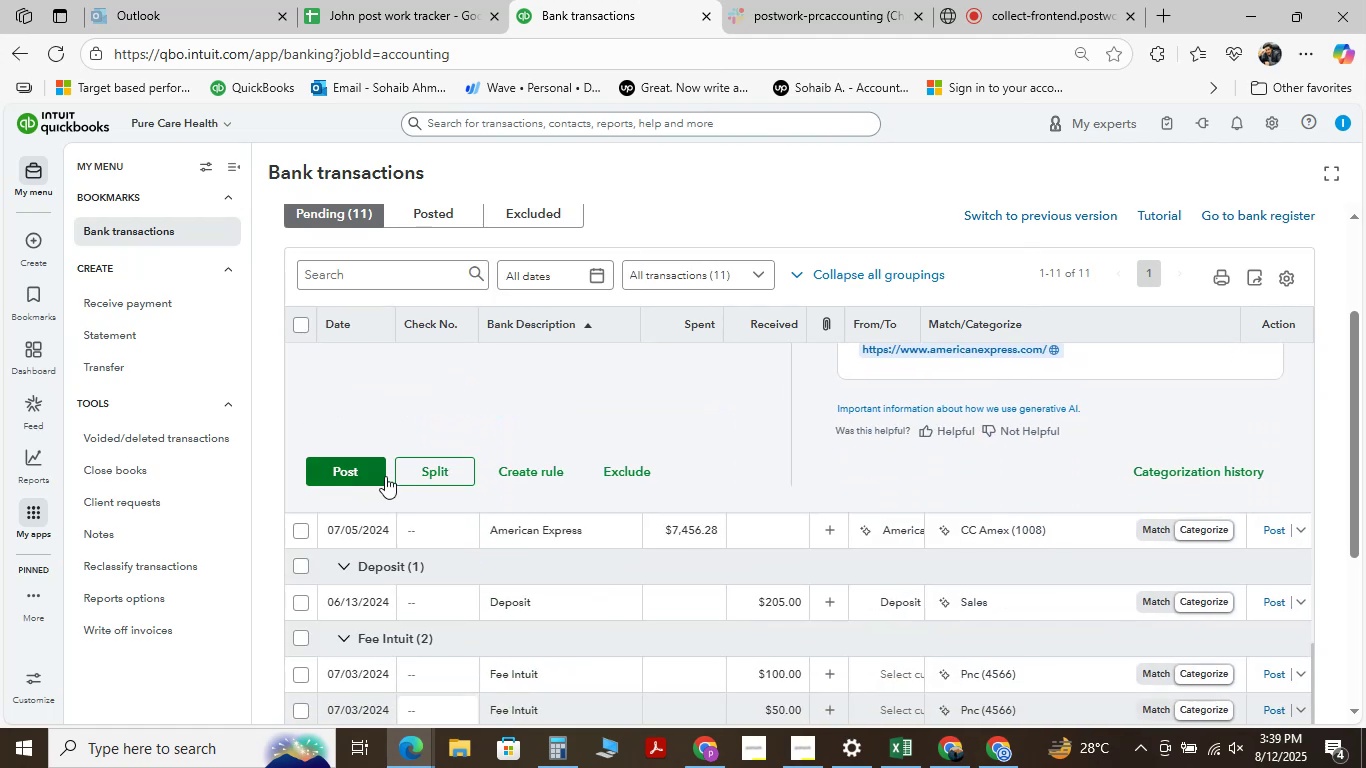 
scroll: coordinate [464, 410], scroll_direction: up, amount: 1.0
 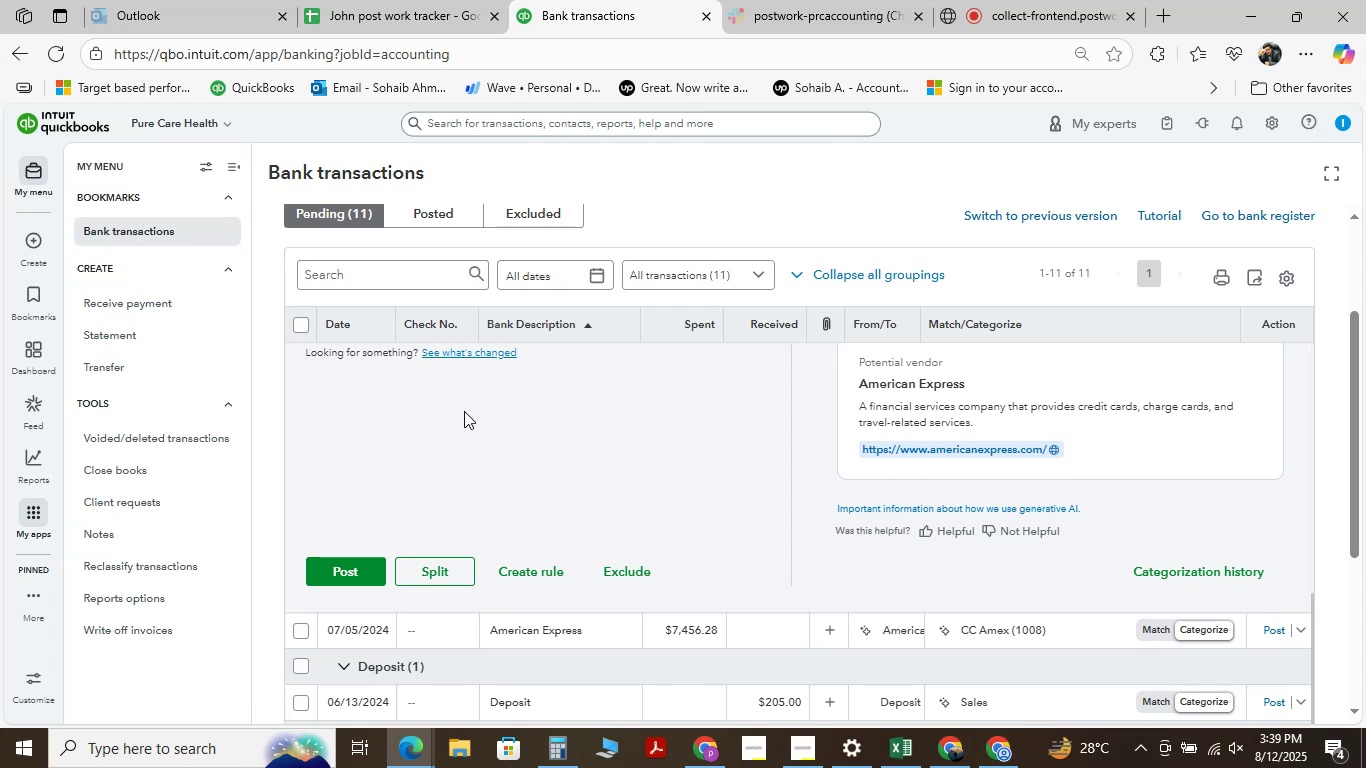 
wait(10.44)
 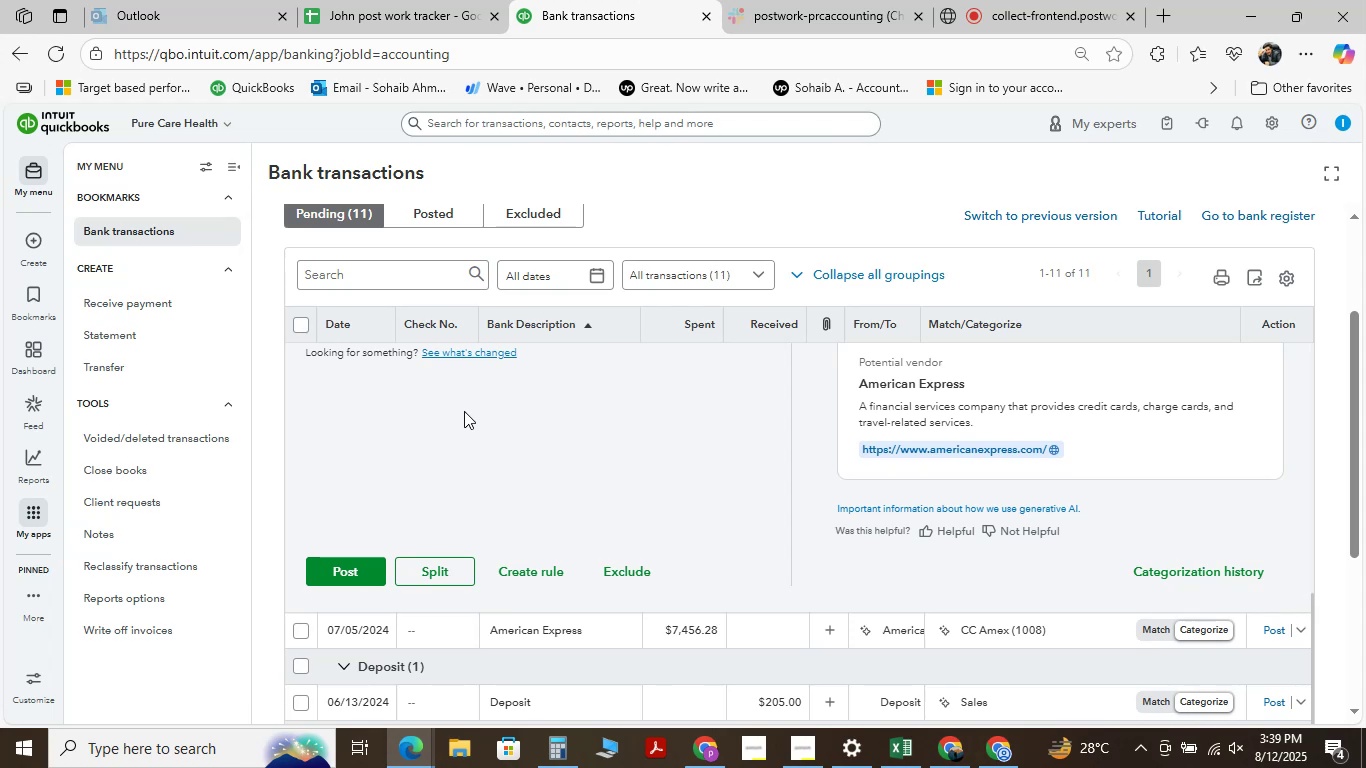 
scroll: coordinate [450, 564], scroll_direction: up, amount: 3.0
 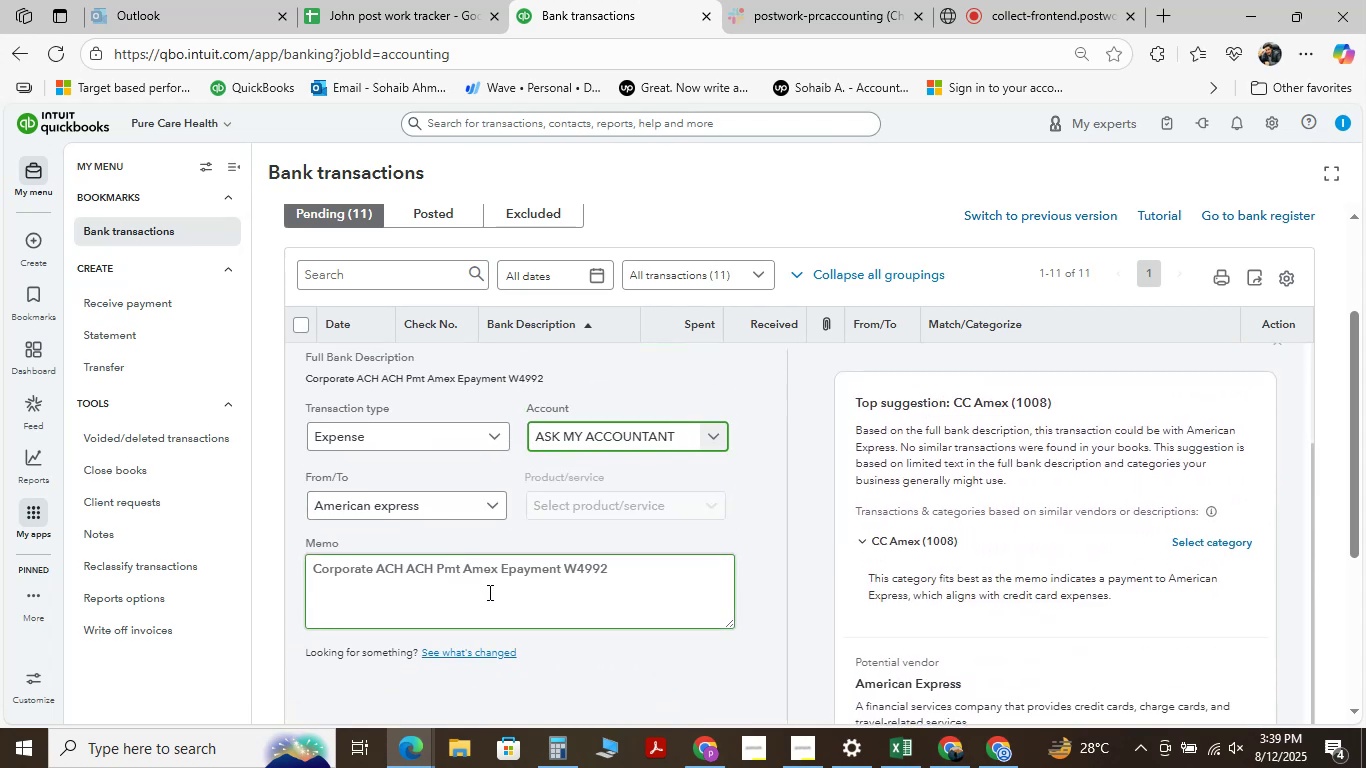 
wait(5.84)
 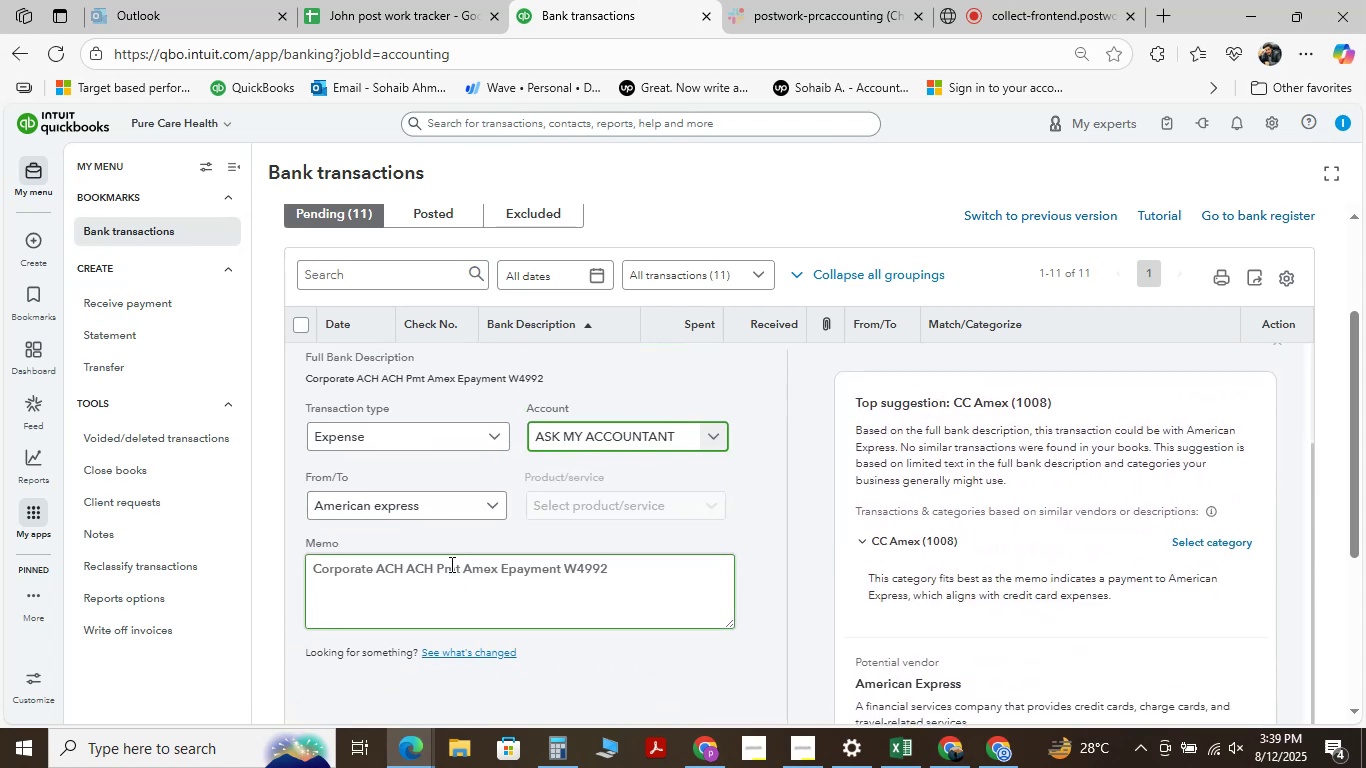 
scroll: coordinate [502, 541], scroll_direction: down, amount: 2.0
 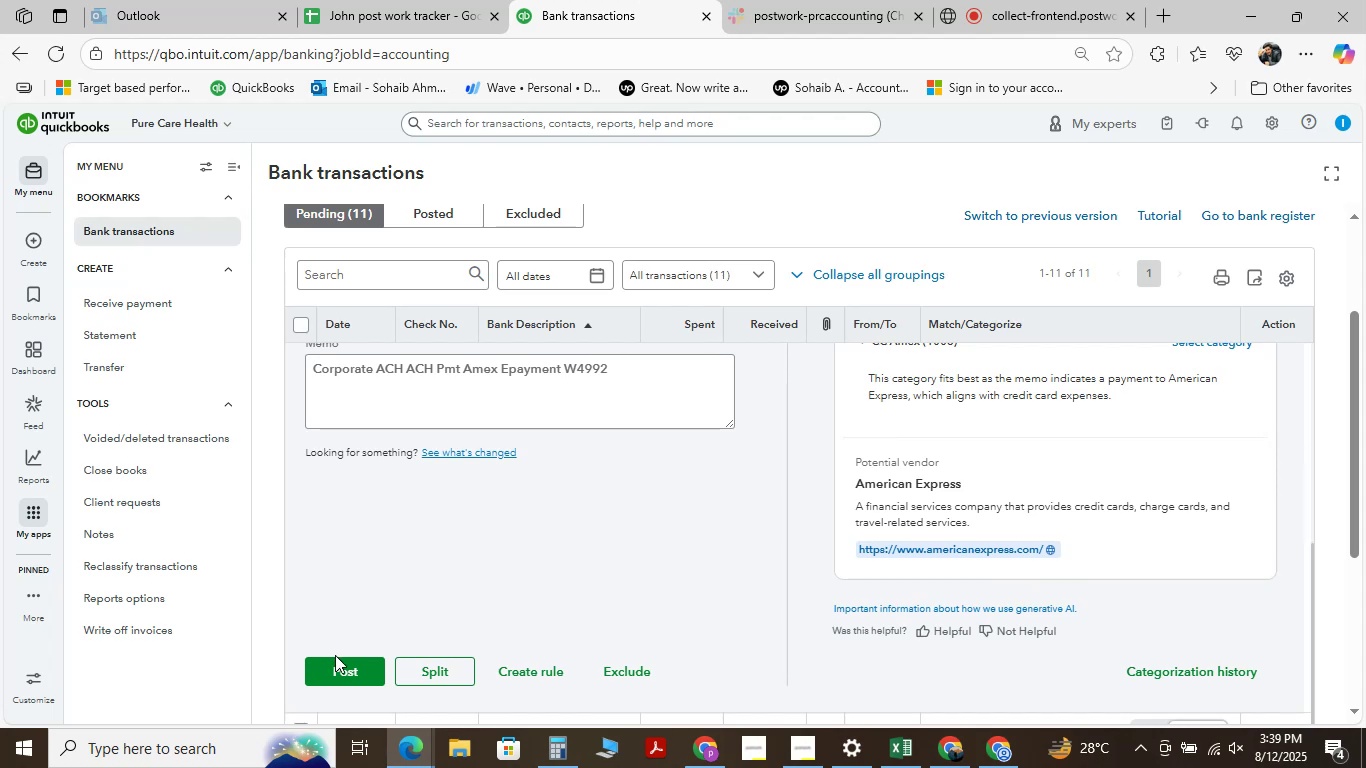 
left_click([350, 670])
 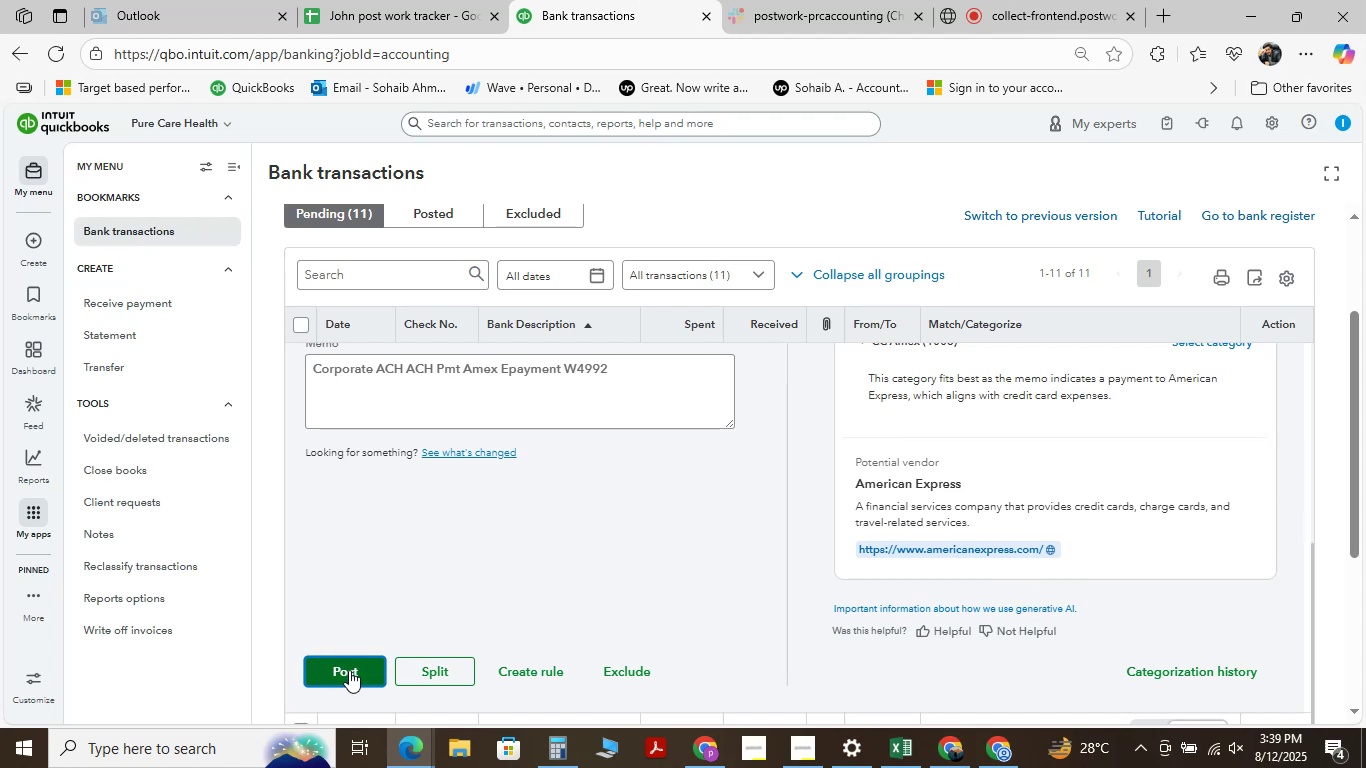 